 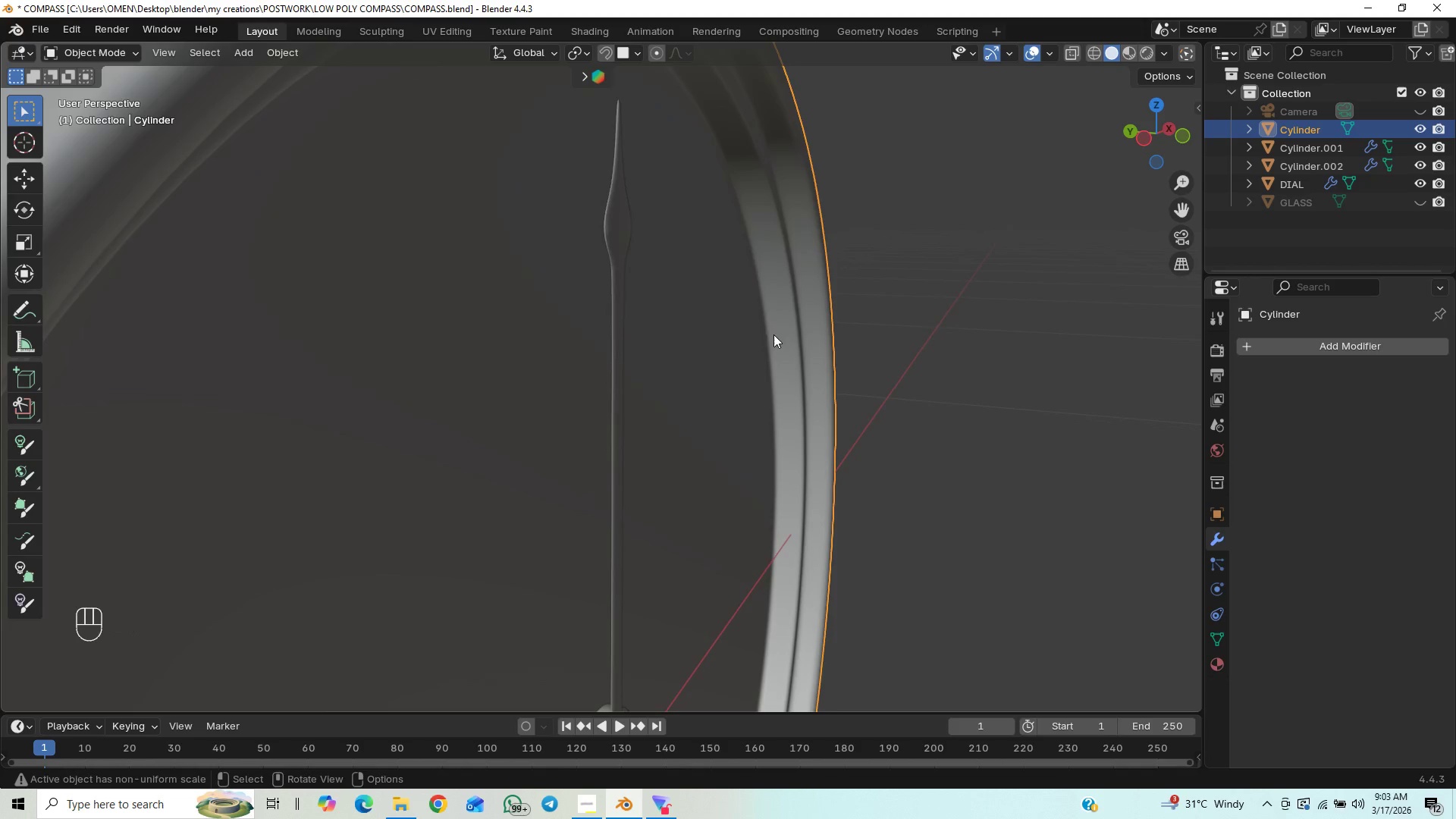 
scroll: coordinate [766, 315], scroll_direction: down, amount: 4.0
 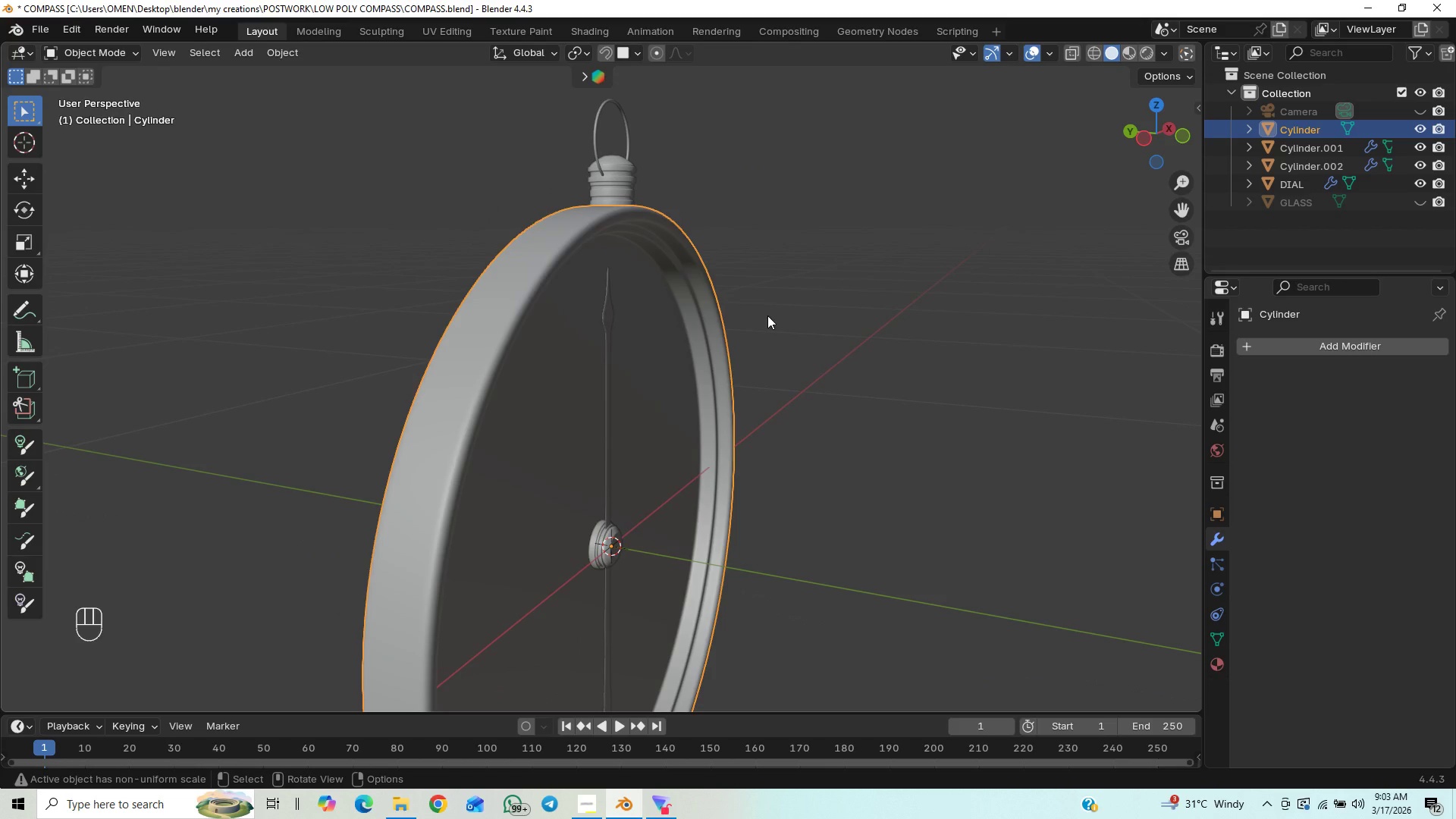 
hold_key(key=ShiftLeft, duration=0.91)
middle_click([799, 204])
 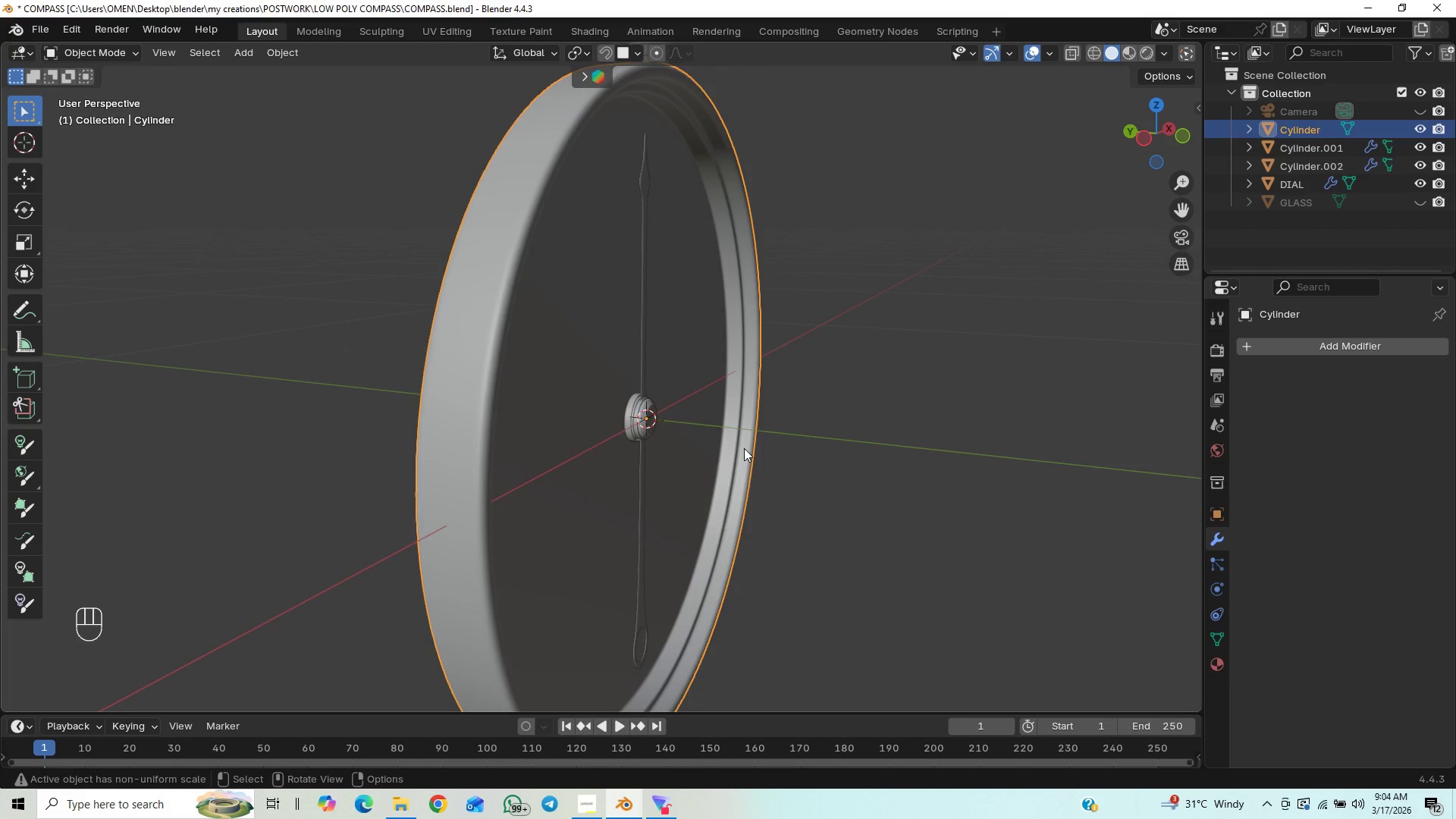 
scroll: coordinate [744, 449], scroll_direction: up, amount: 5.0
 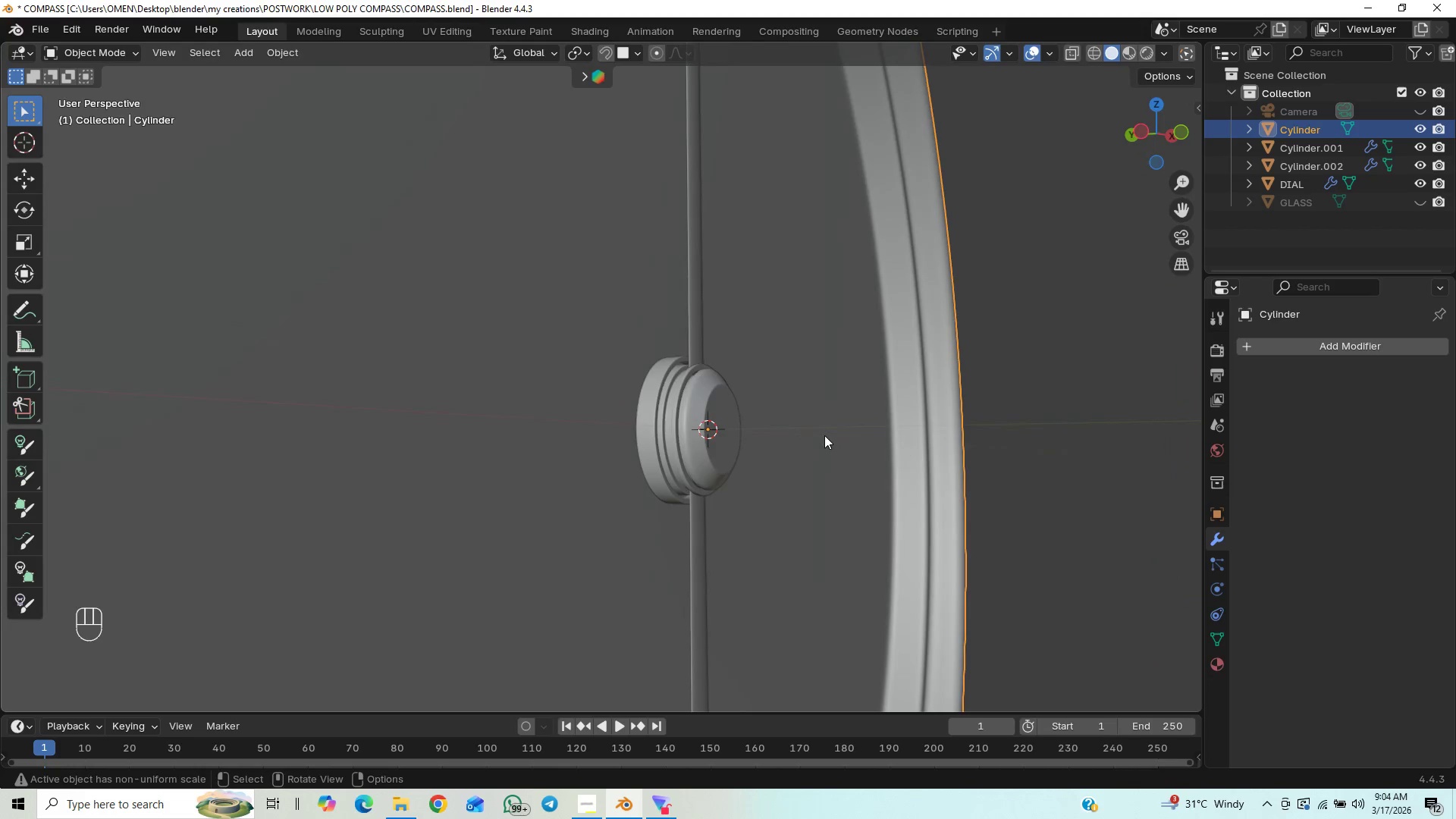 
wait(9.99)
 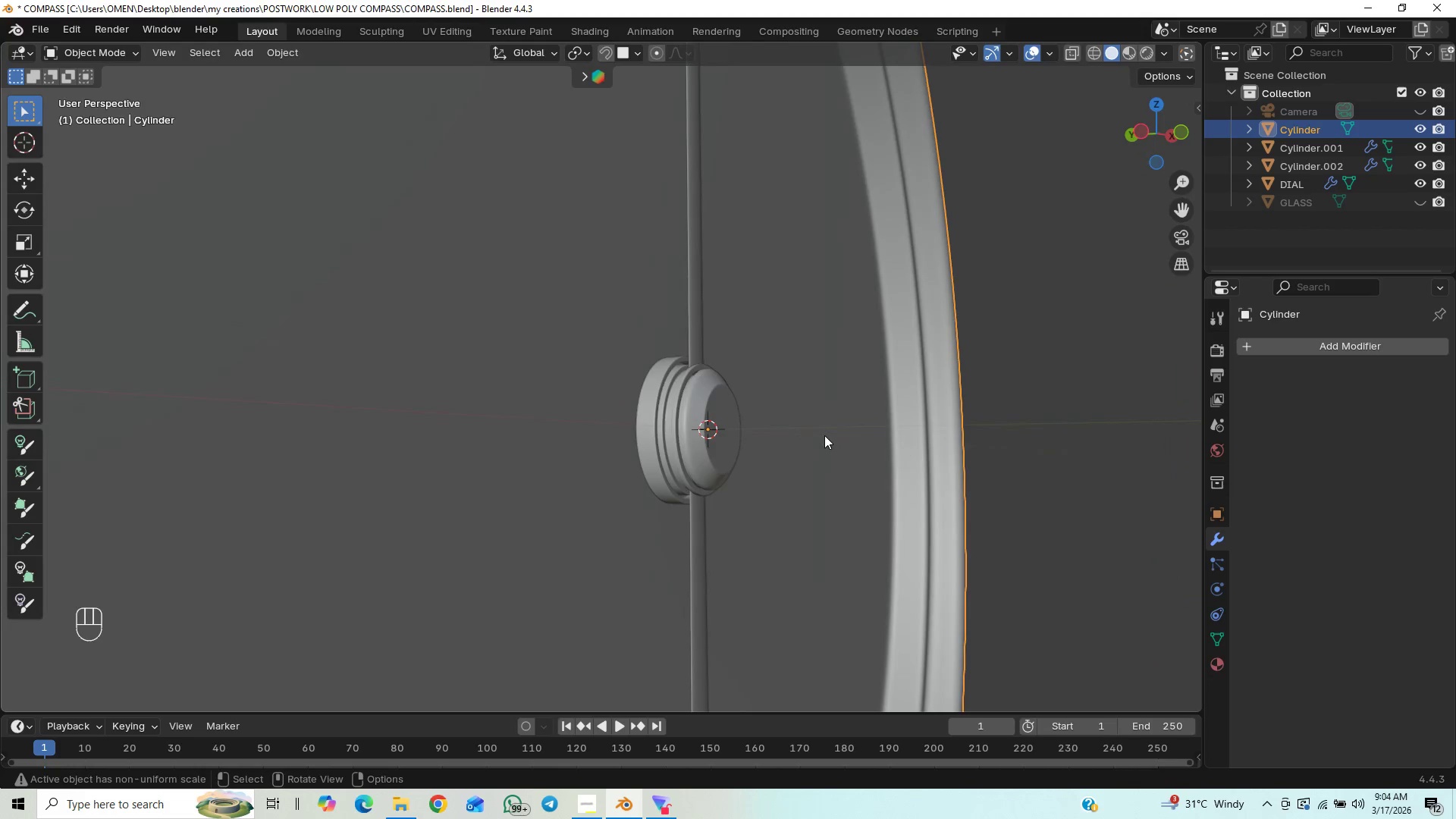 
left_click([632, 572])
 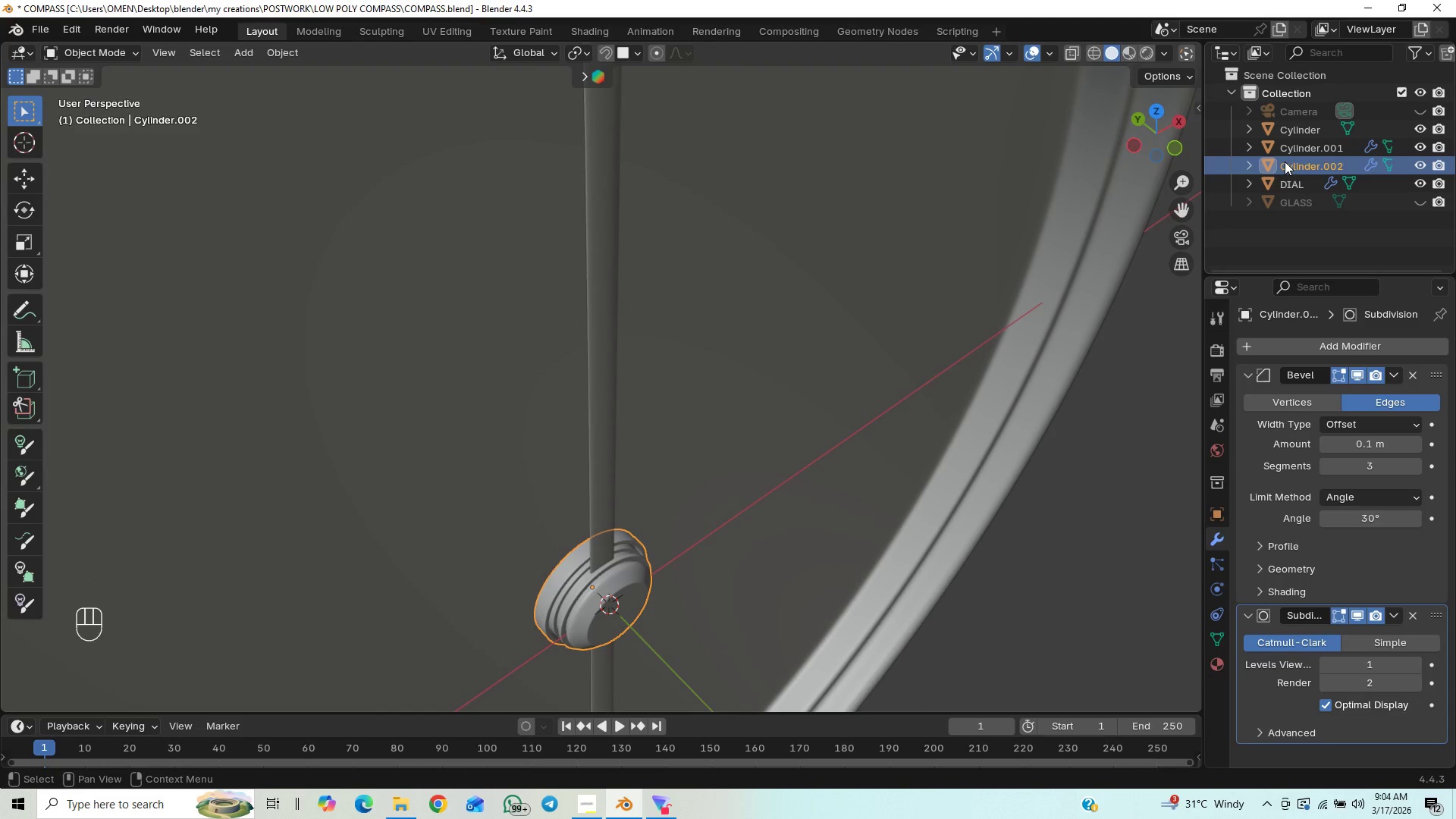 
double_click([1285, 162])
 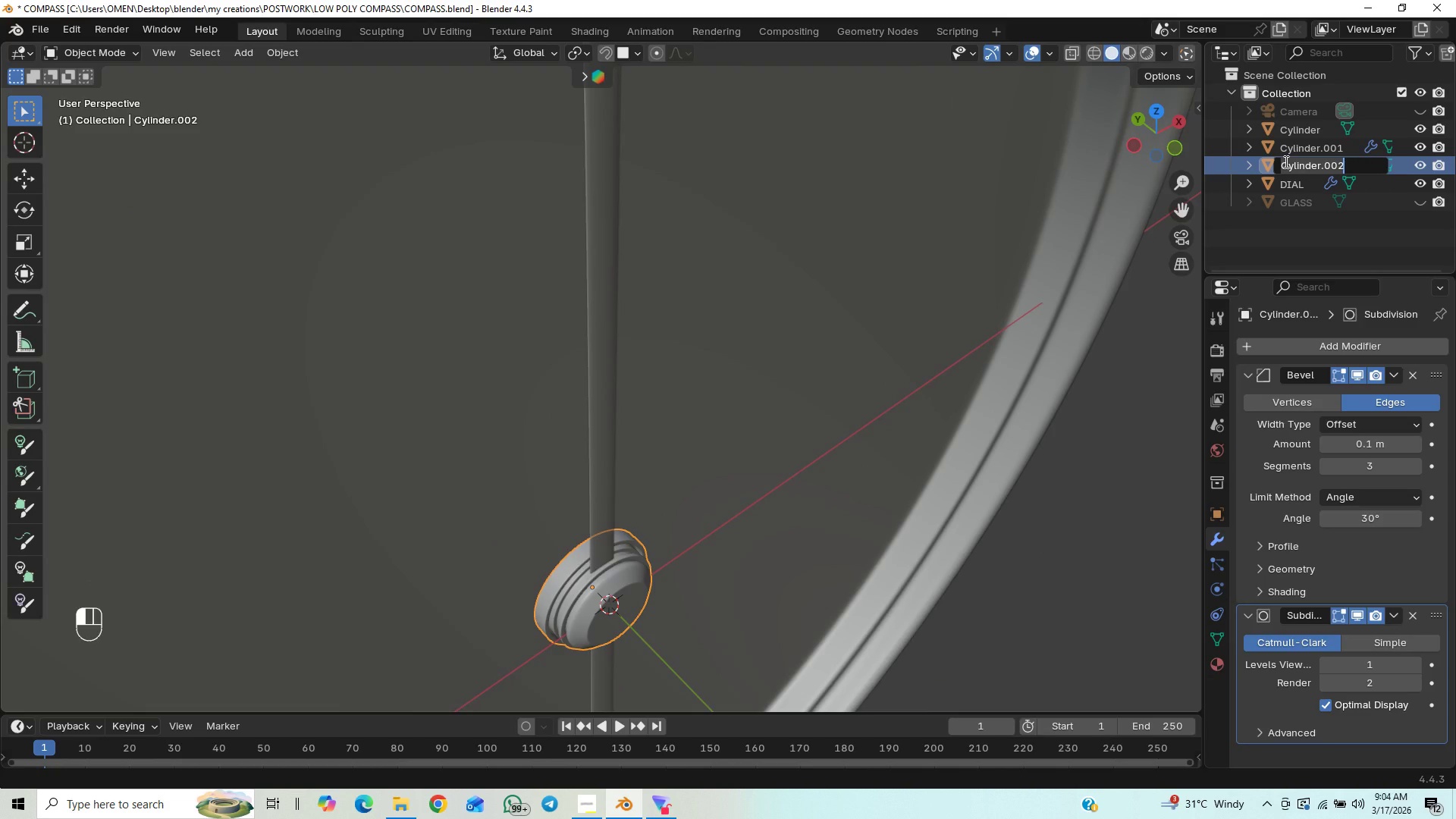 
type(dial holder)
 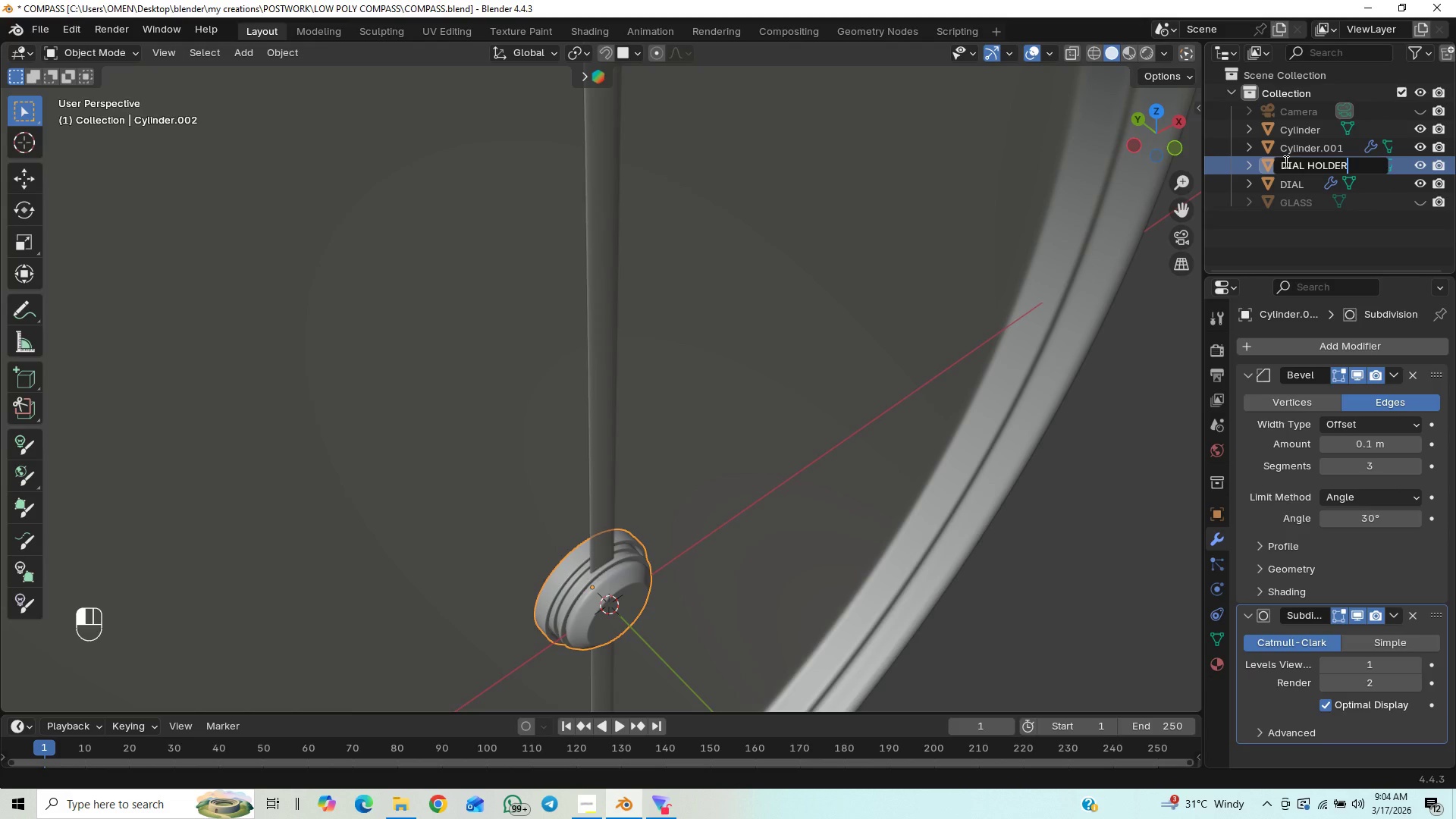 
key(Enter)
 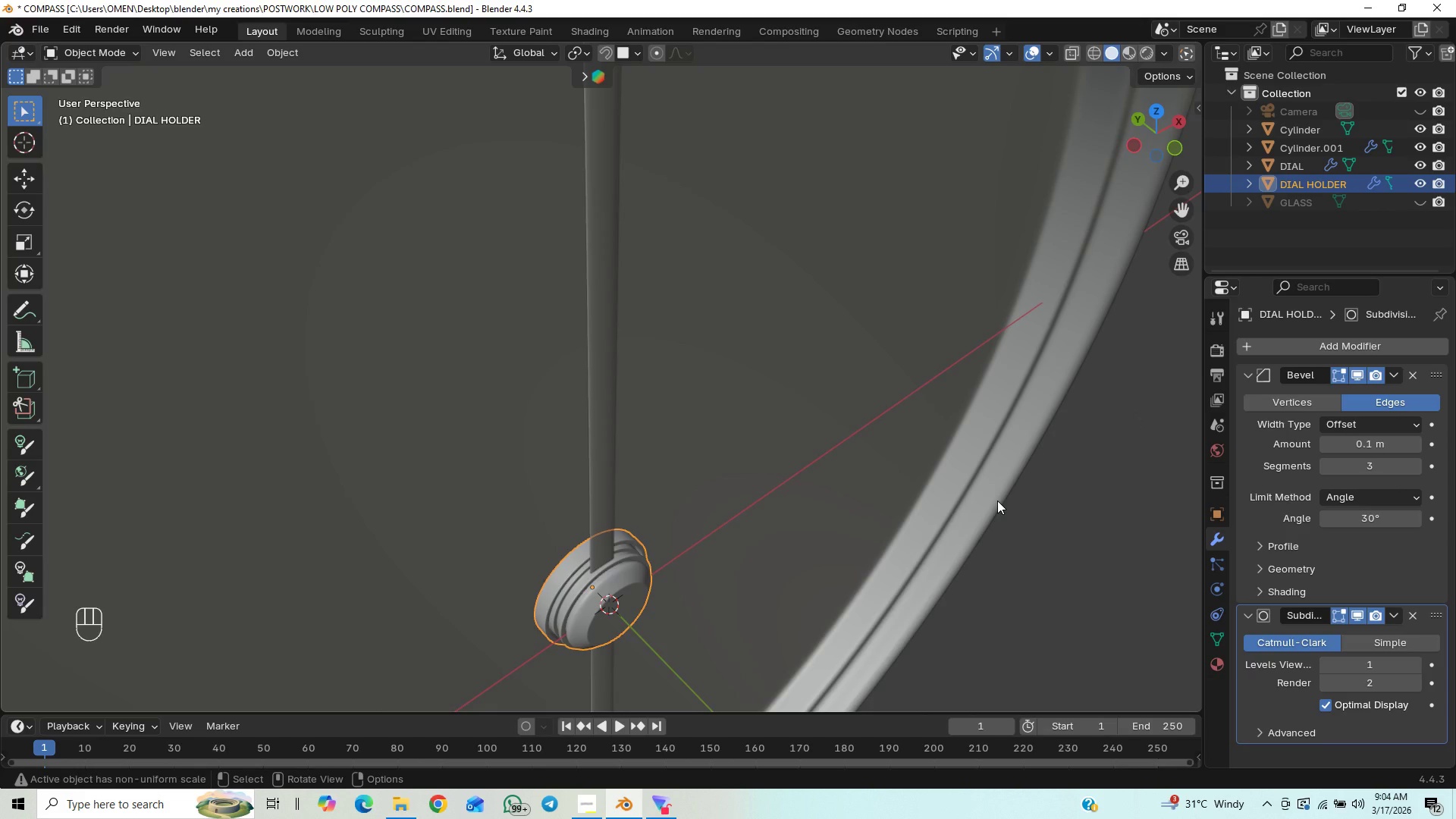 
scroll: coordinate [1000, 510], scroll_direction: down, amount: 1.0
 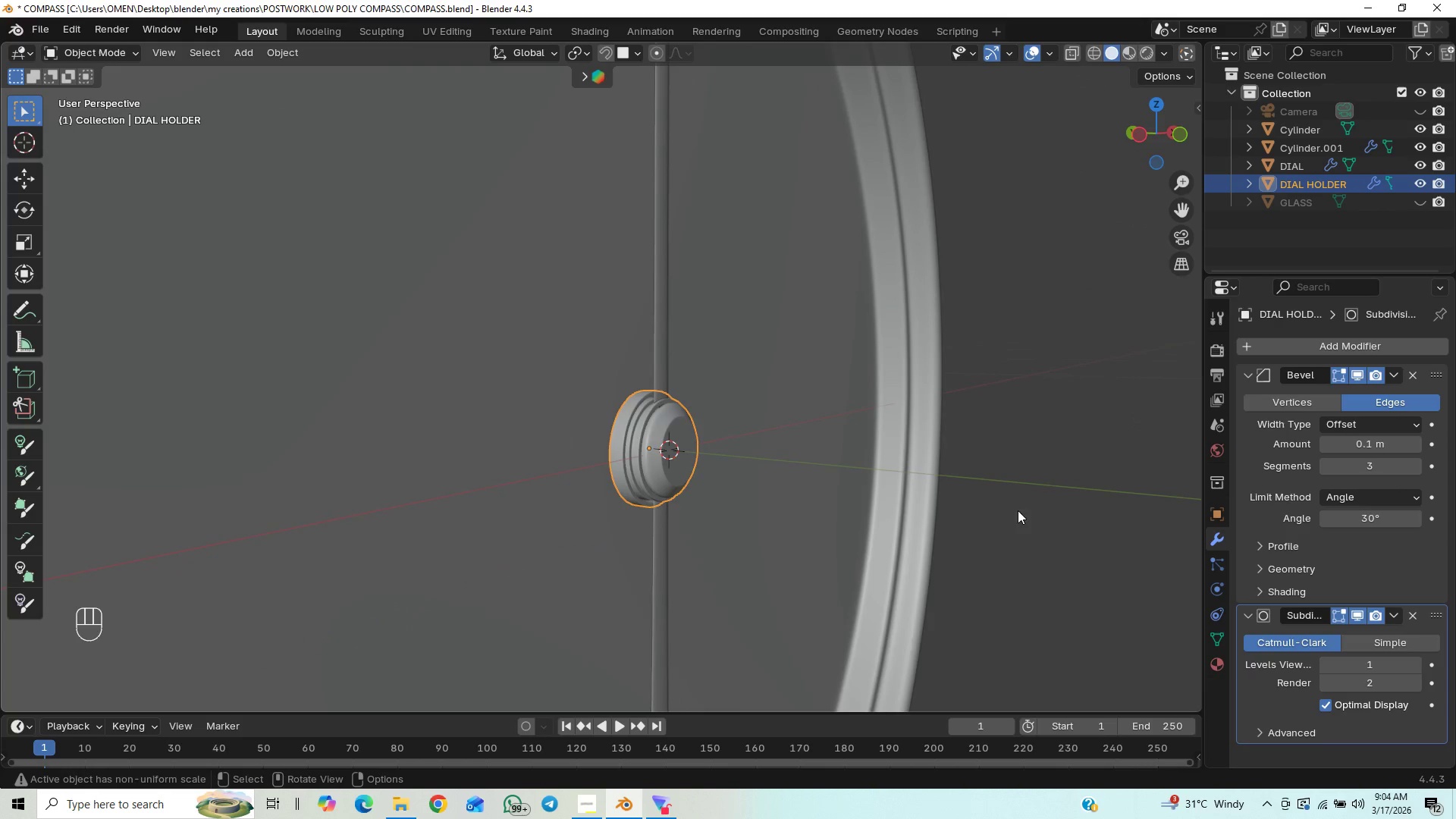 
left_click_drag(start_coordinate=[1045, 460], to_coordinate=[1045, 465])
 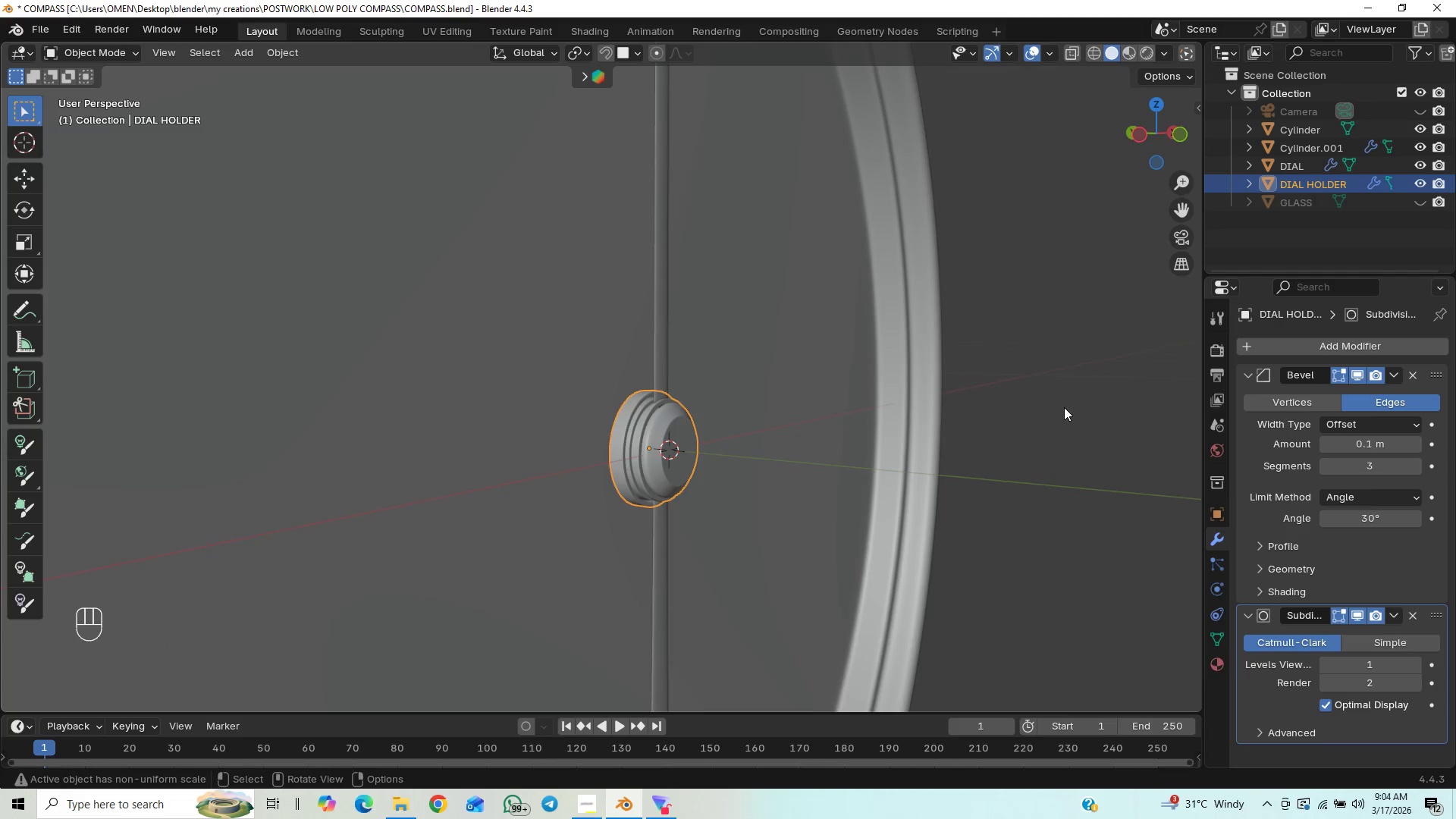 
left_click_drag(start_coordinate=[1064, 407], to_coordinate=[1070, 410])
 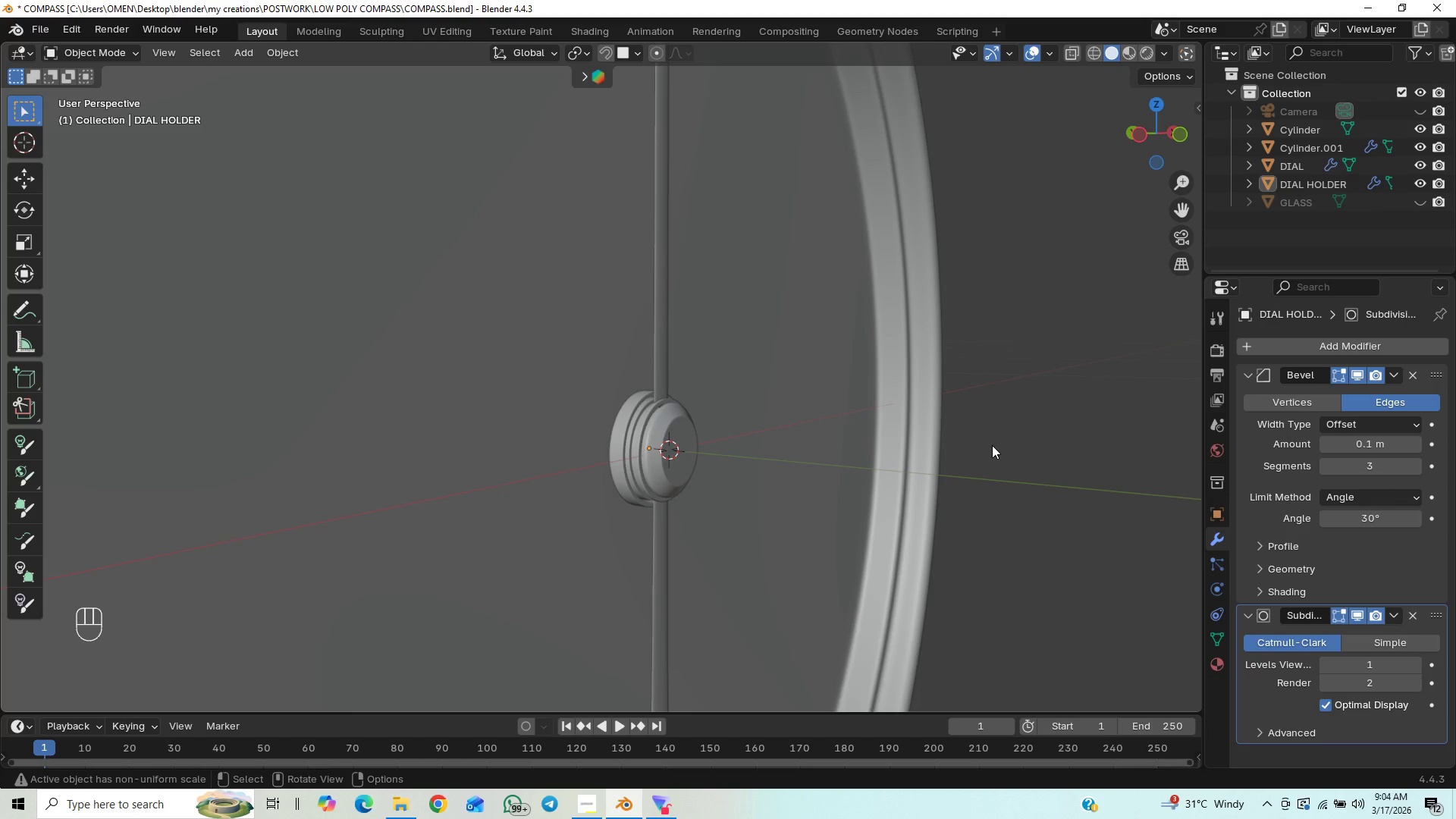 
scroll: coordinate [960, 457], scroll_direction: up, amount: 5.0
 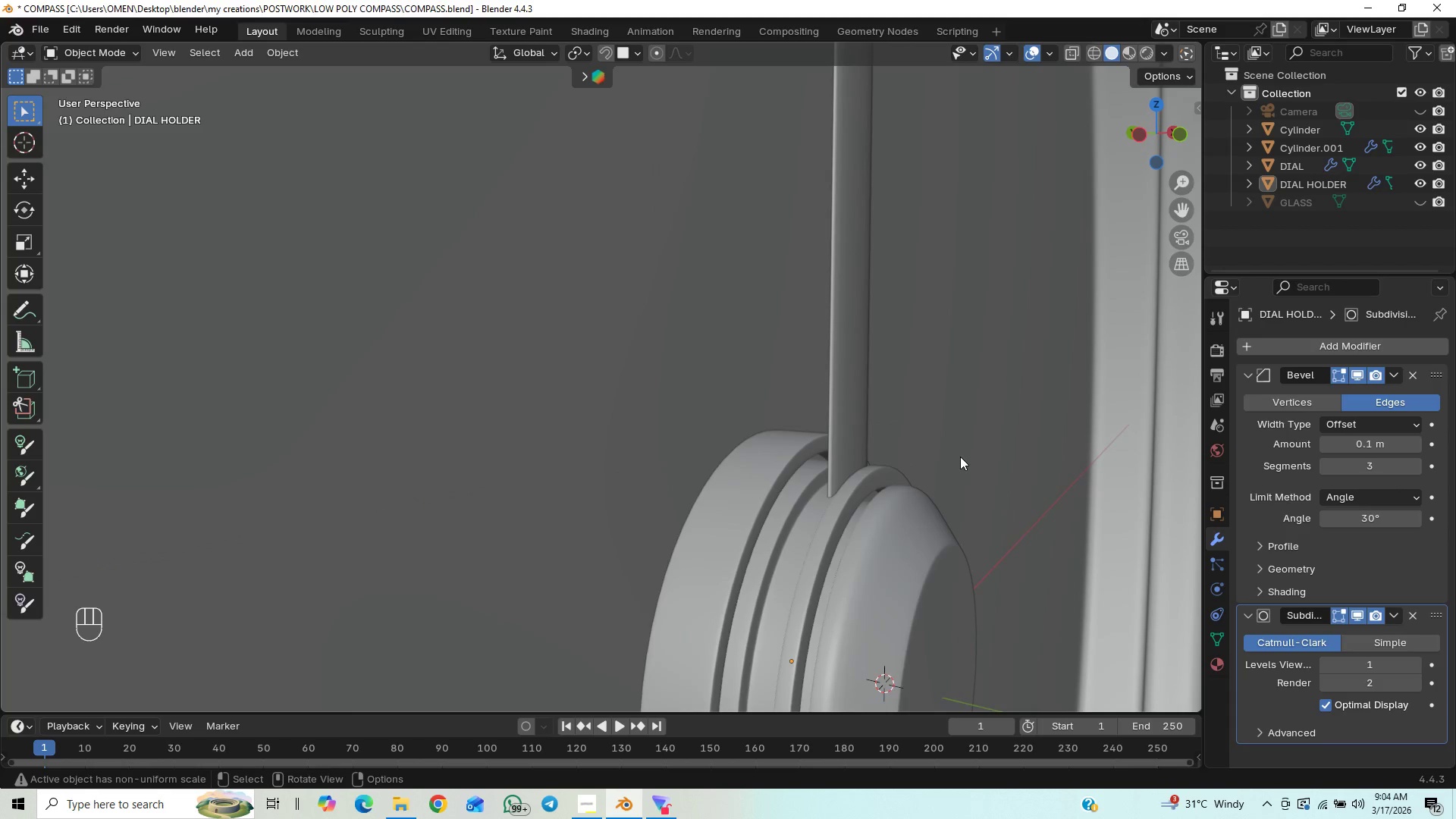 
scroll: coordinate [960, 457], scroll_direction: down, amount: 7.0
 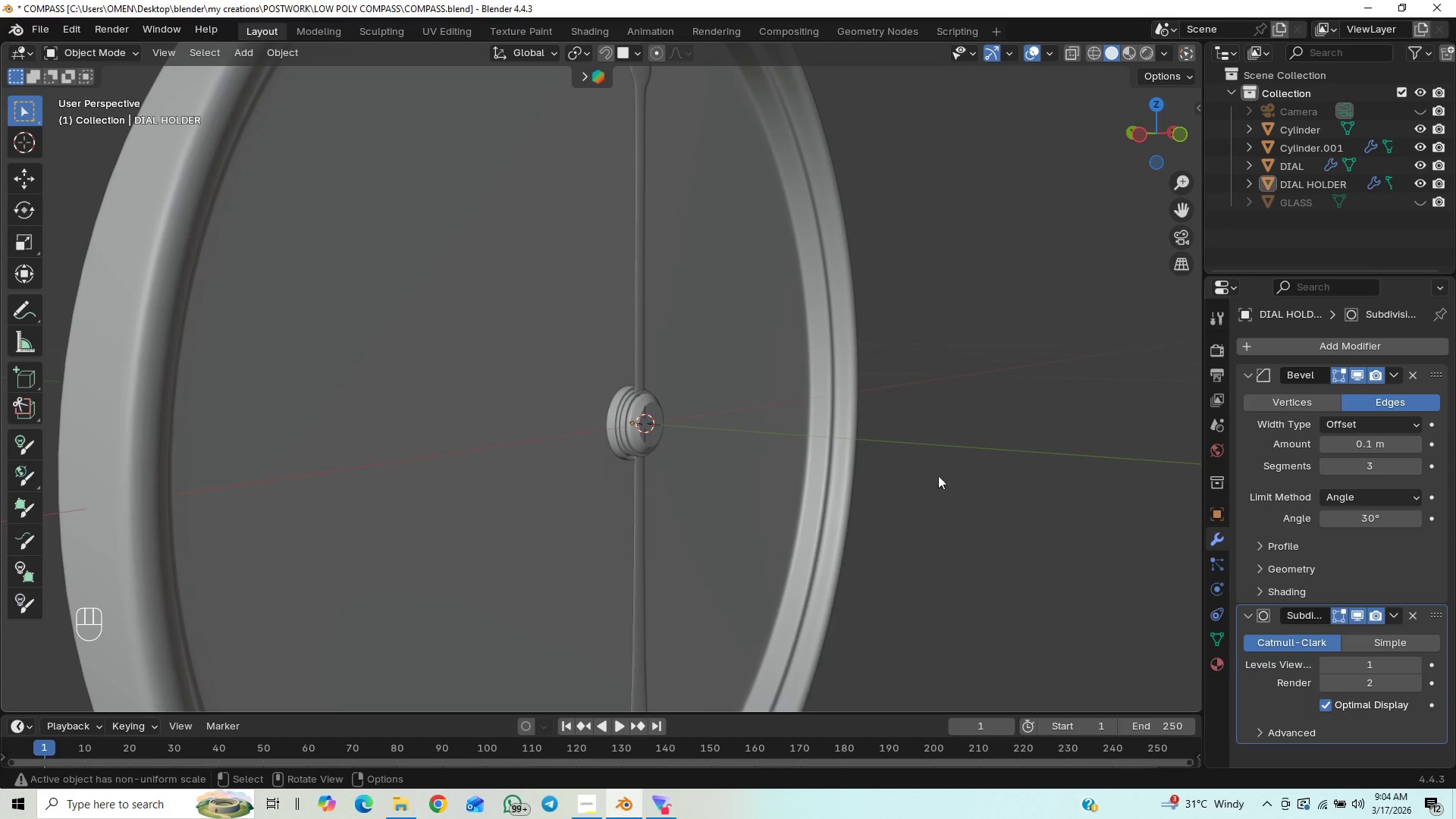 
scroll: coordinate [927, 469], scroll_direction: up, amount: 7.0
 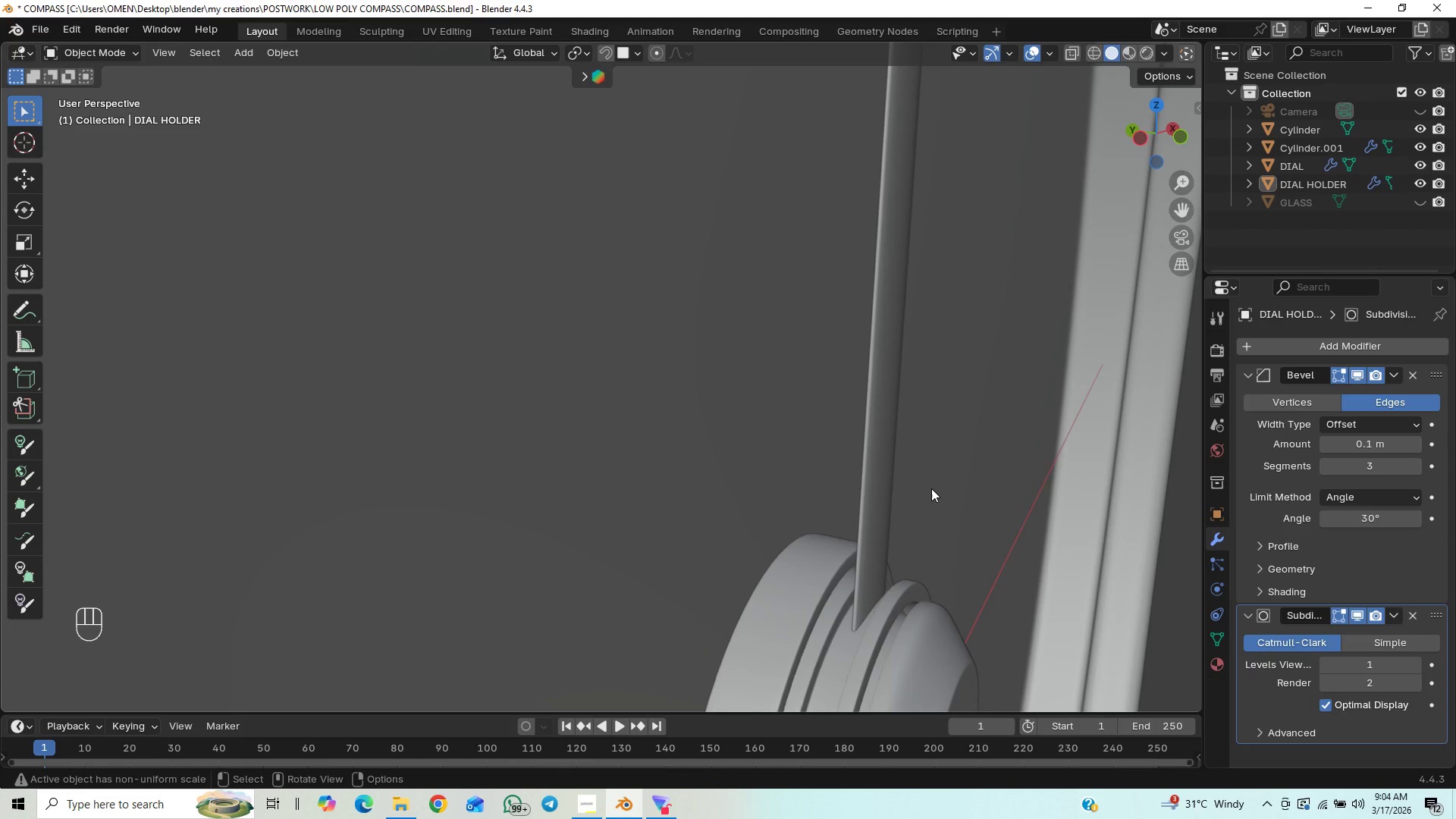 
scroll: coordinate [934, 501], scroll_direction: down, amount: 5.0
 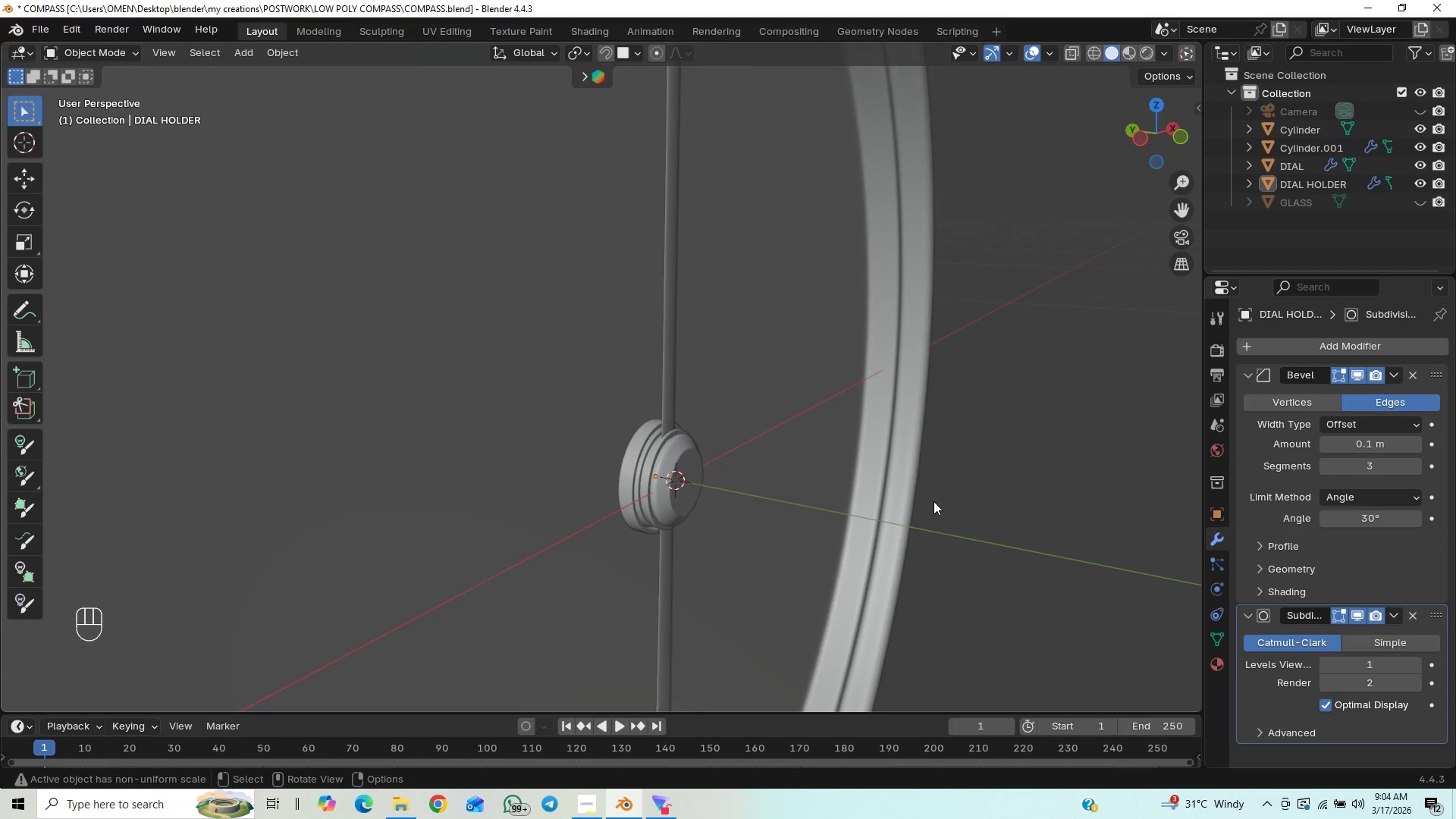 
key(Control+S)
 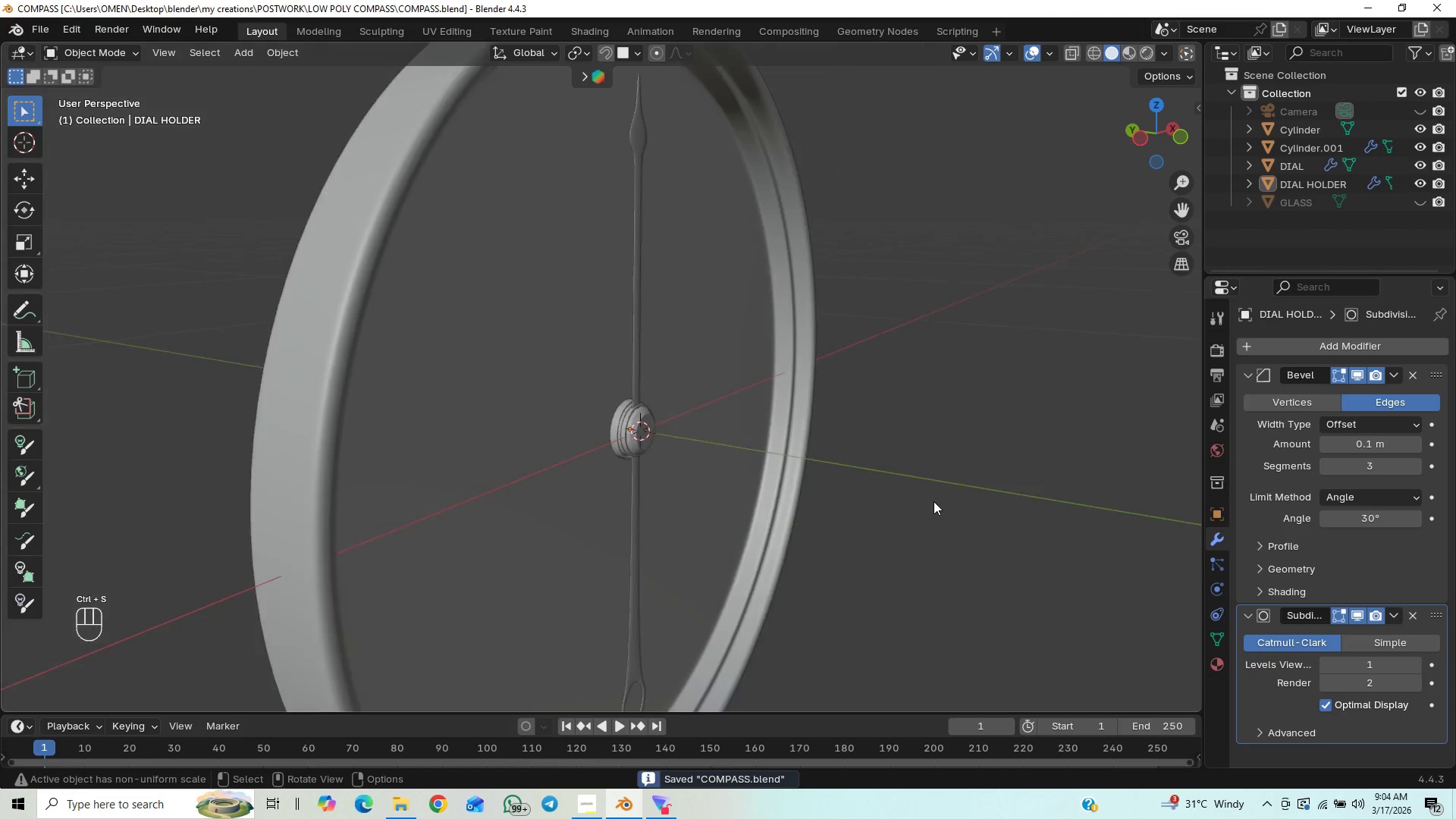 
scroll: coordinate [934, 501], scroll_direction: down, amount: 5.0
 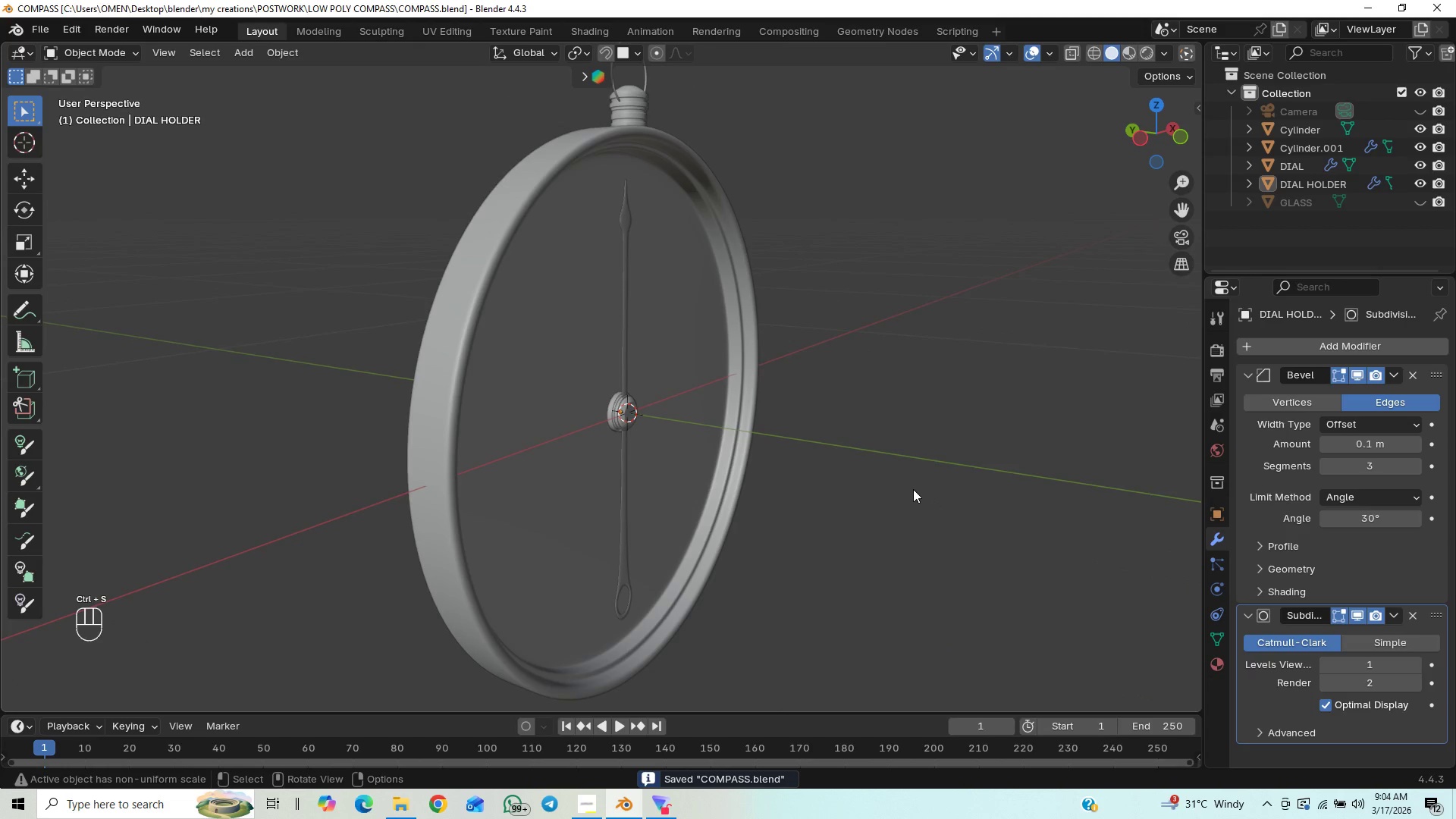 
hold_key(key=ShiftLeft, duration=0.86)
 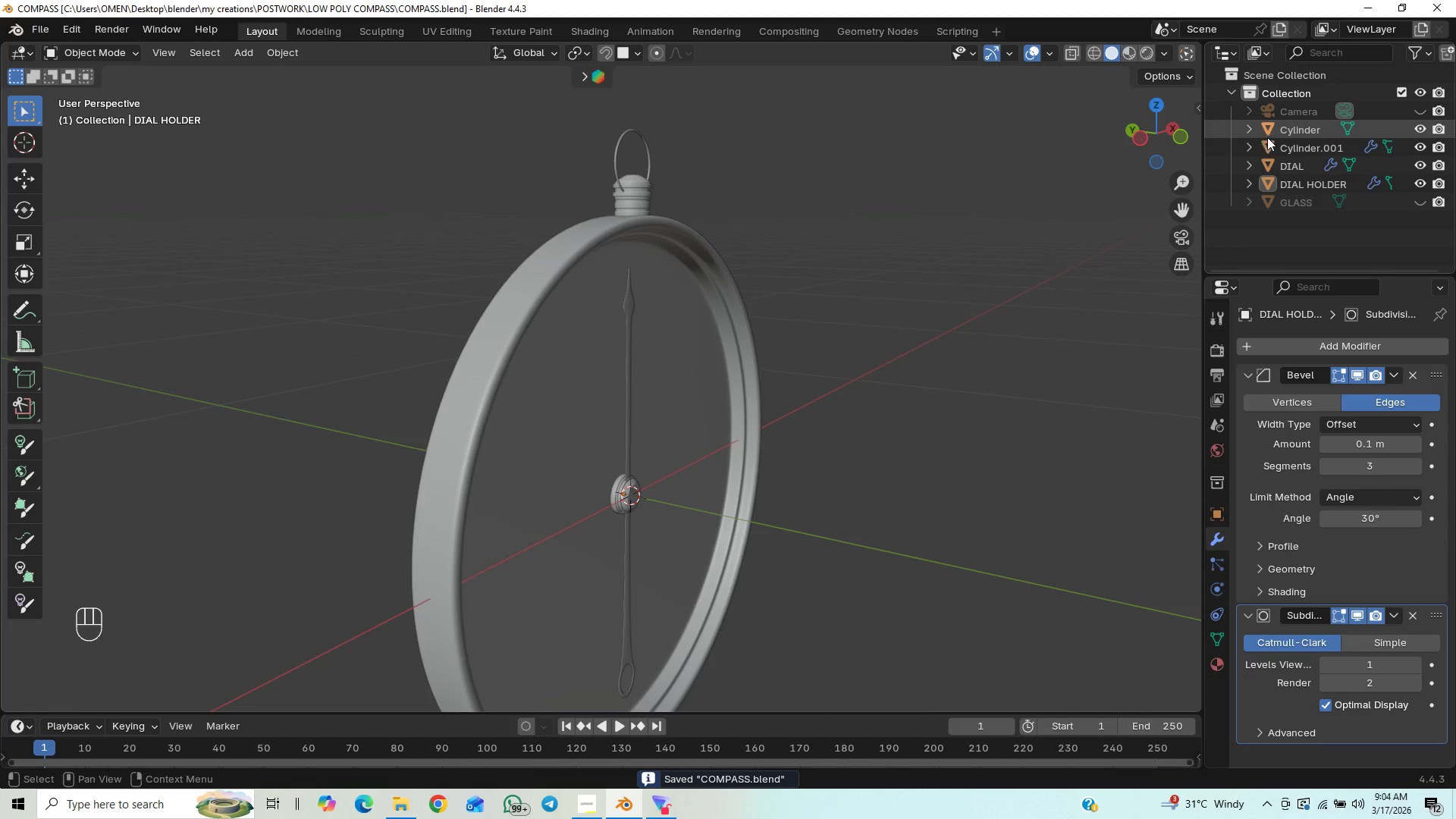 
left_click([1279, 130])
 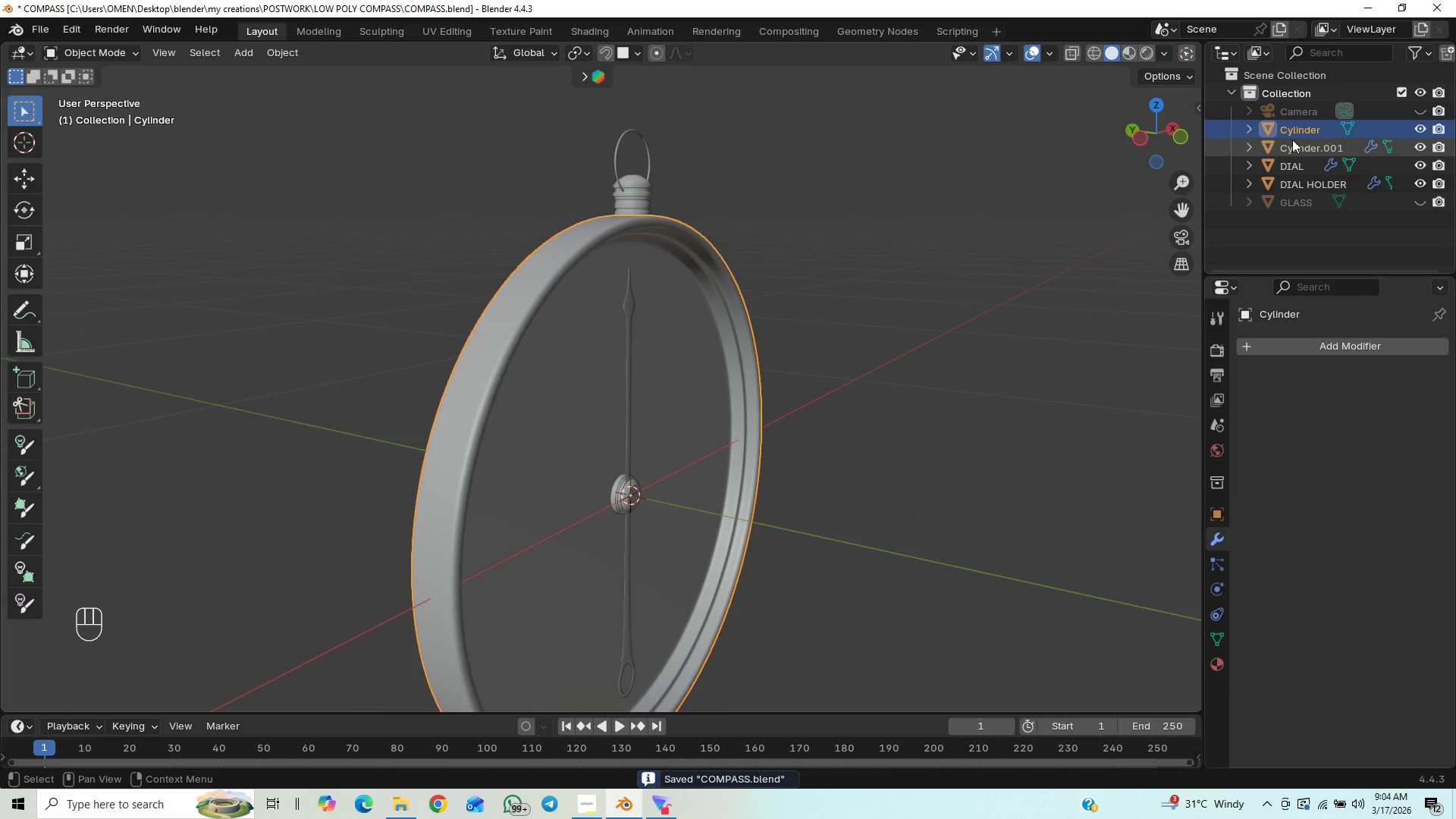 
left_click([1295, 147])
 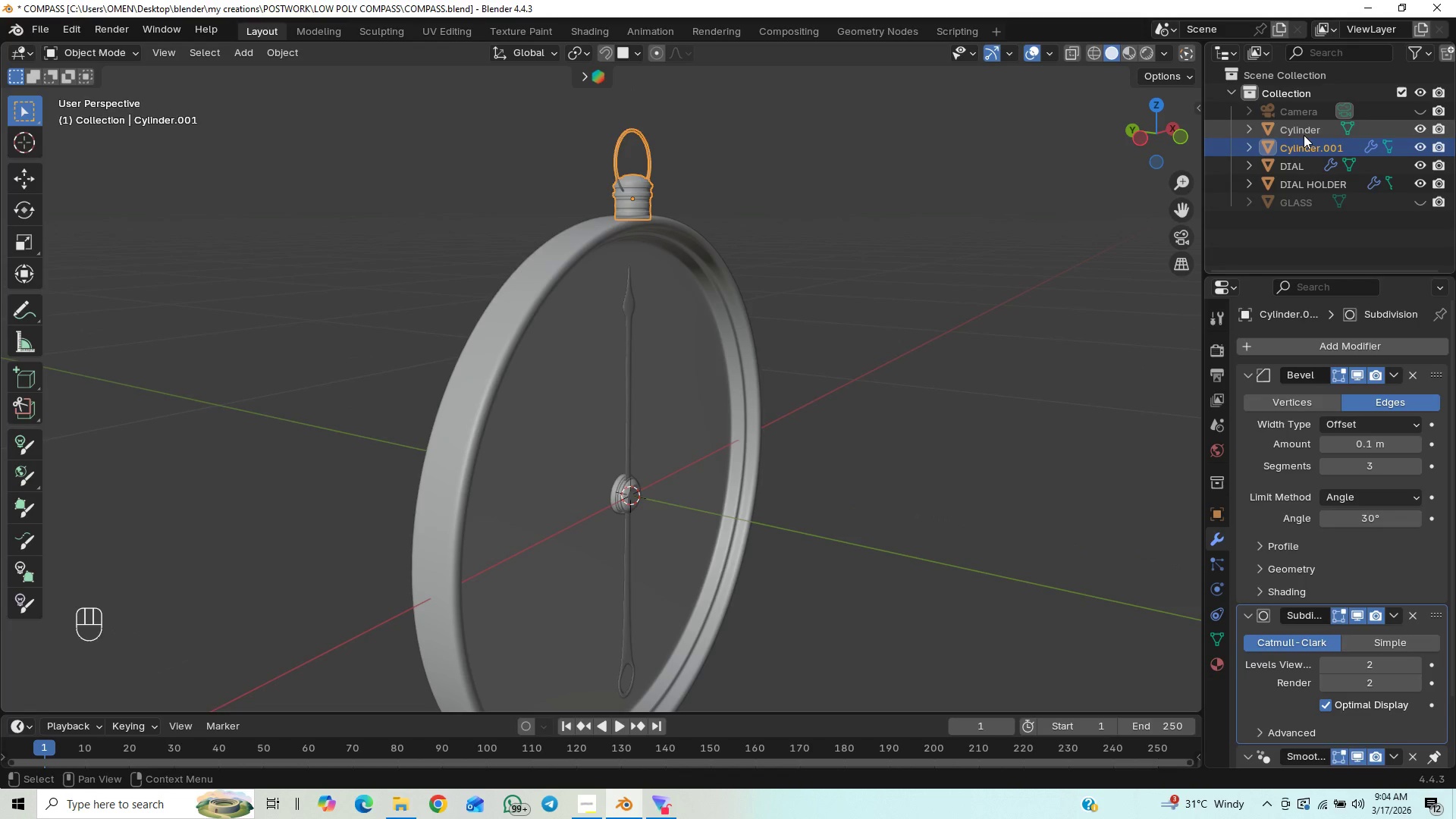 
left_click([1305, 133])
 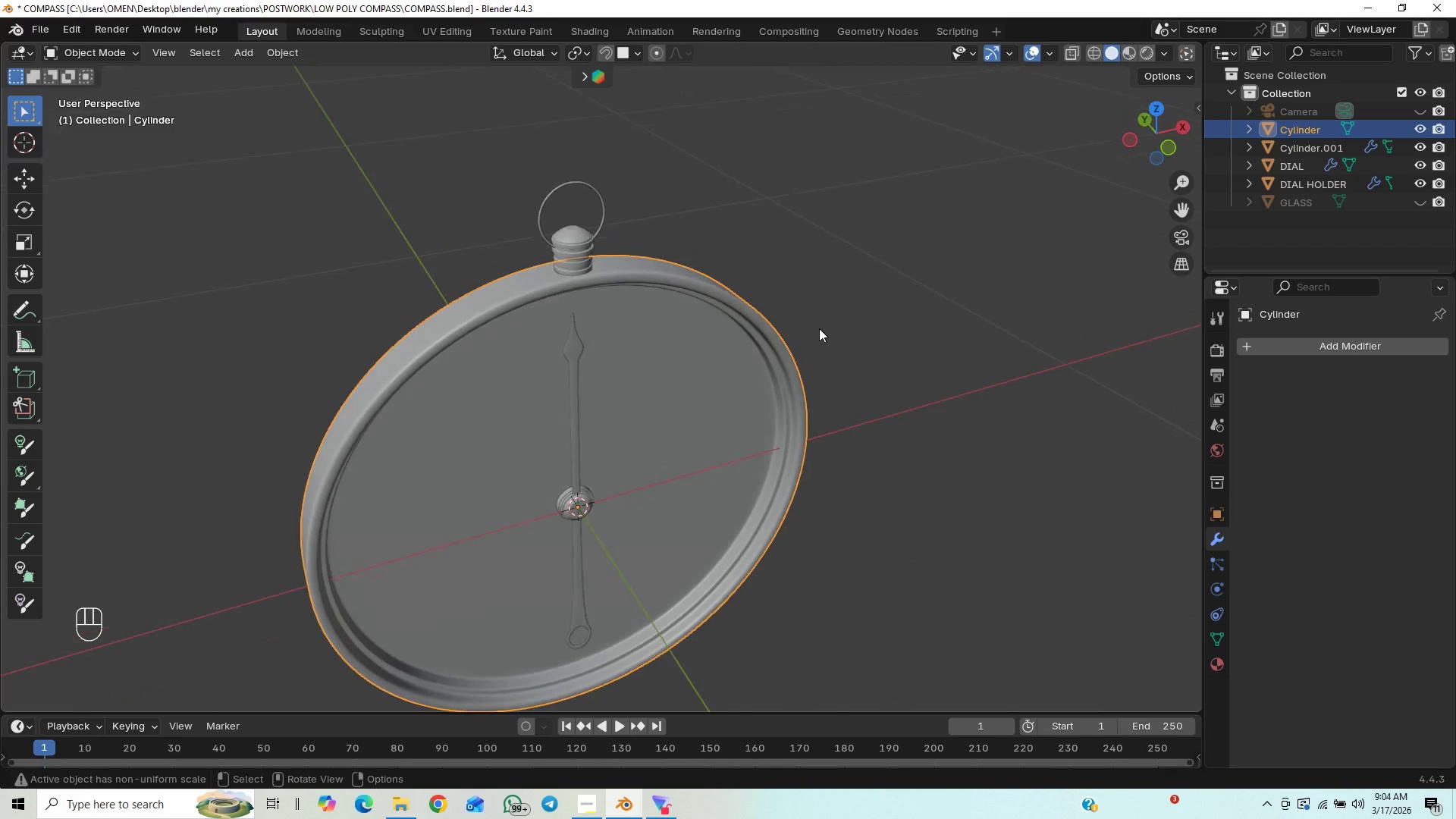 
wait(10.05)
 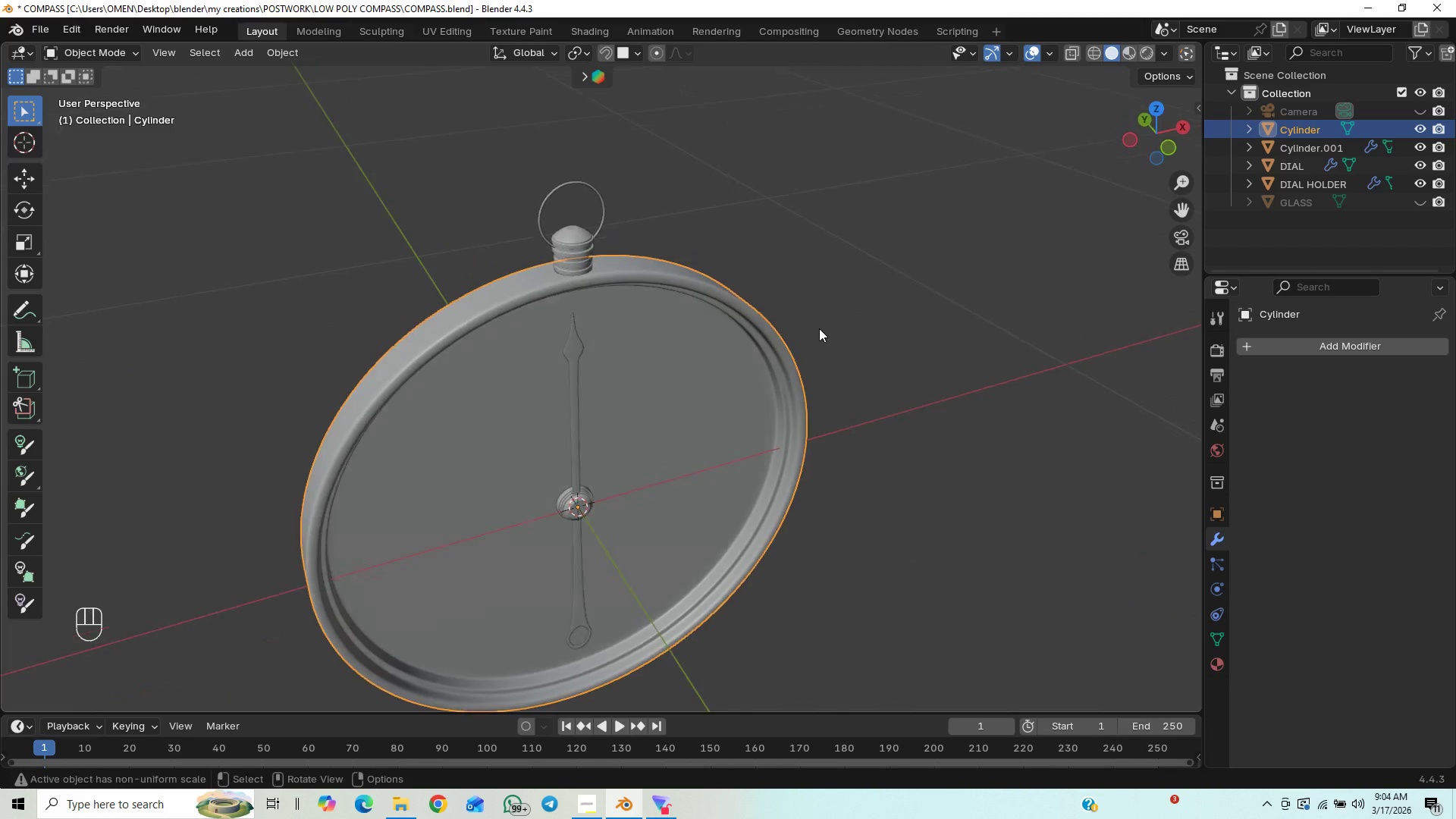 
left_click([601, 217])
 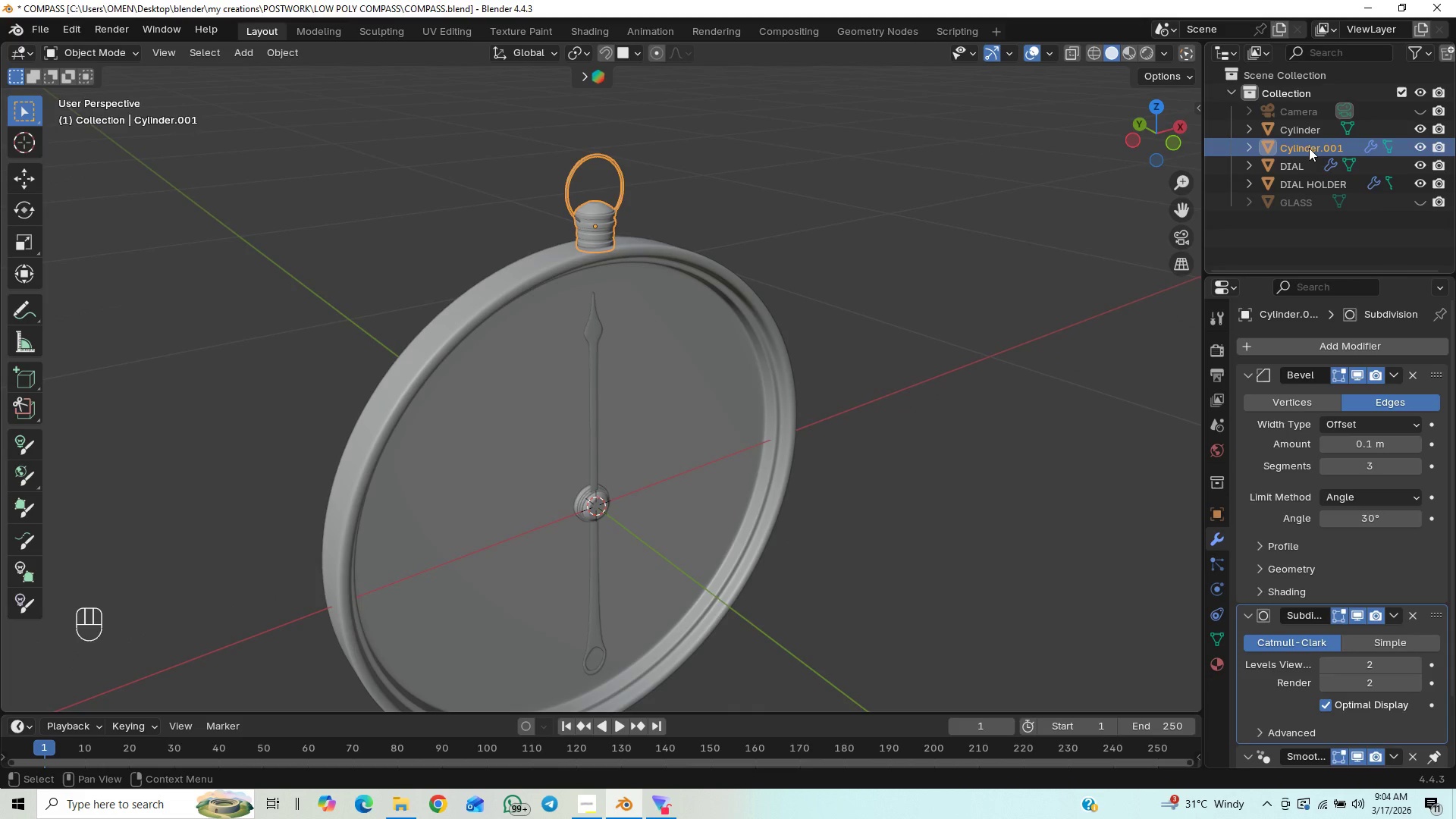 
double_click([1309, 147])
 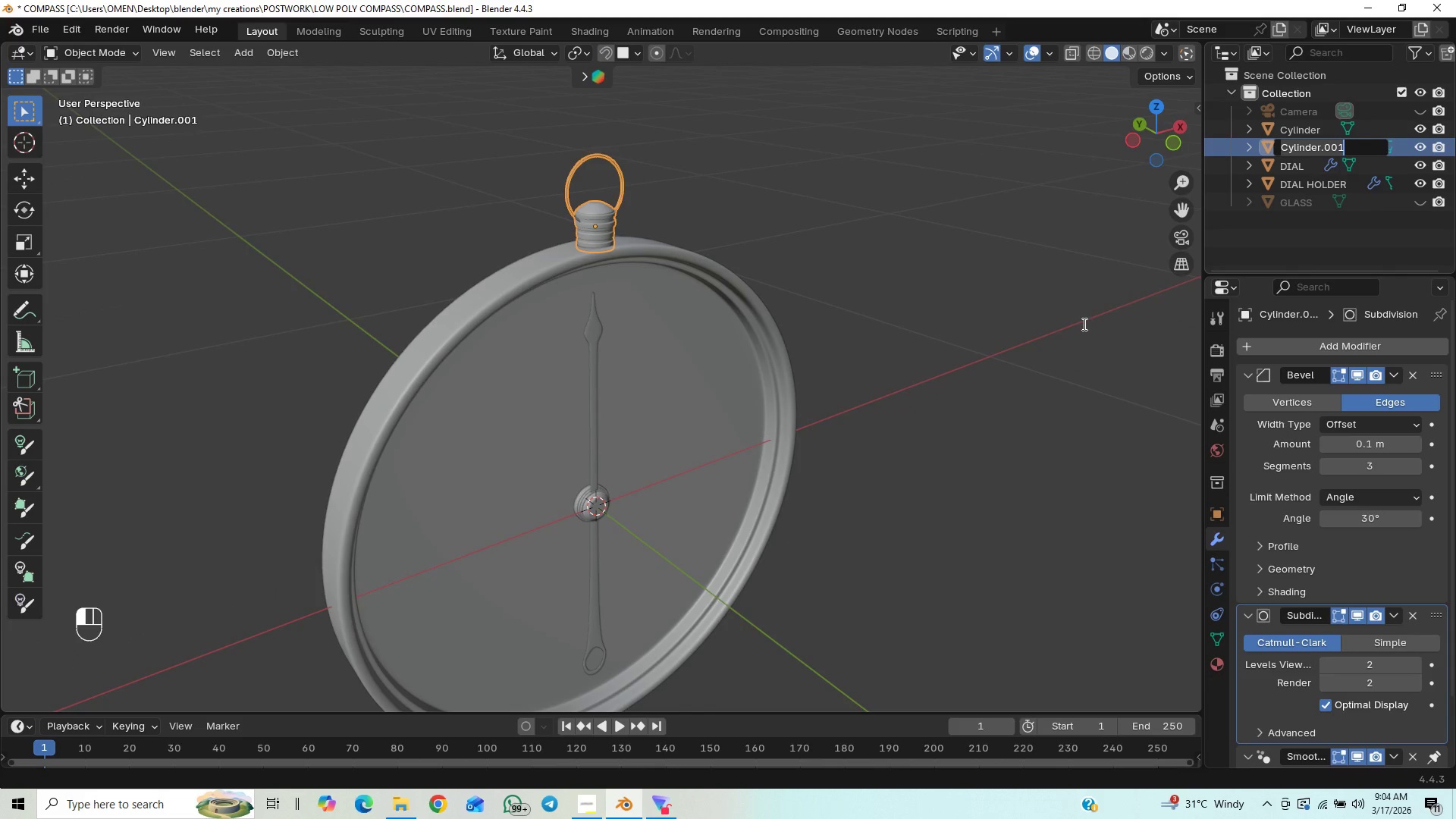 
wait(8.88)
 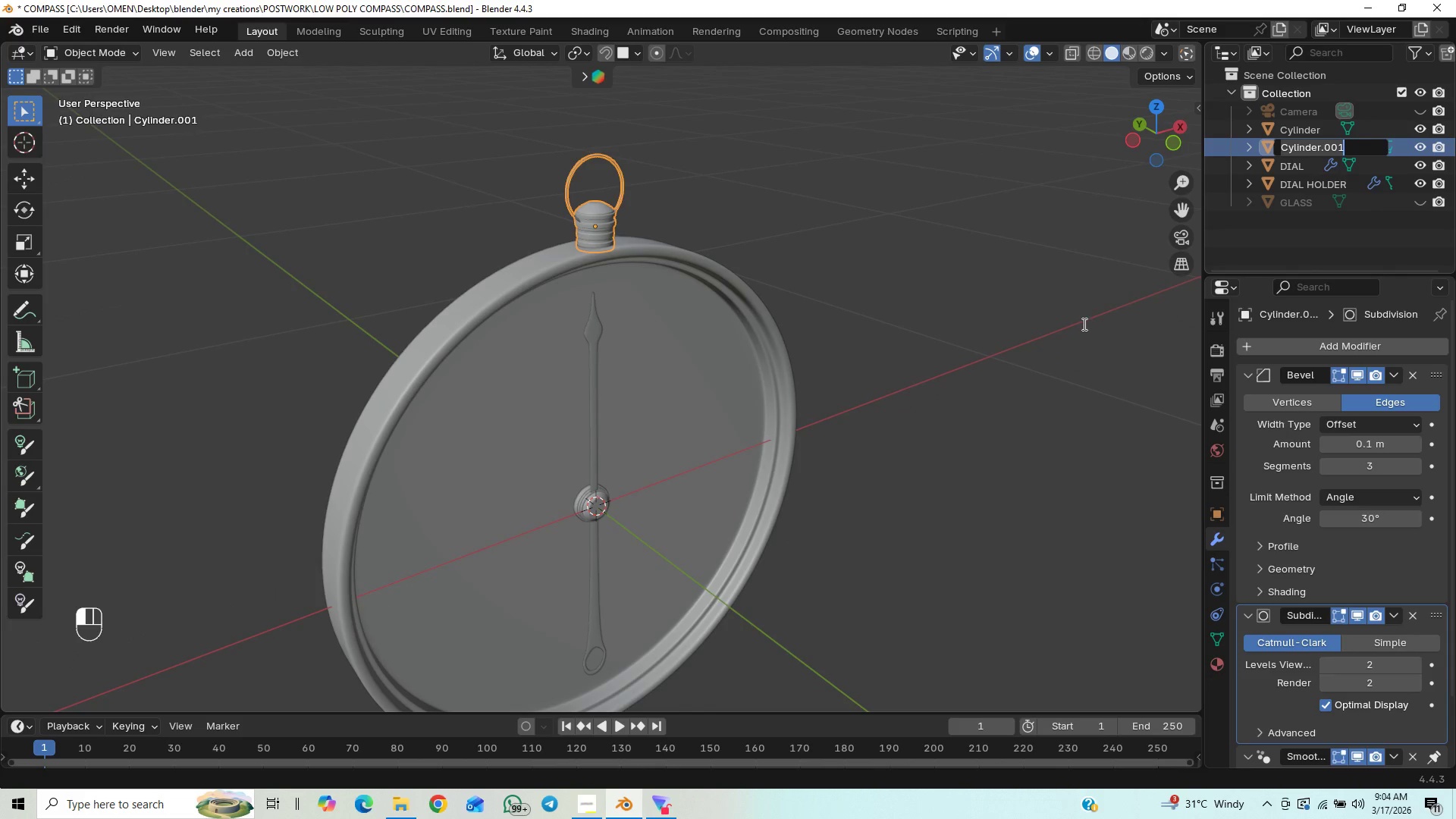 
type(h)
key(Backspace)
type(top holder)
 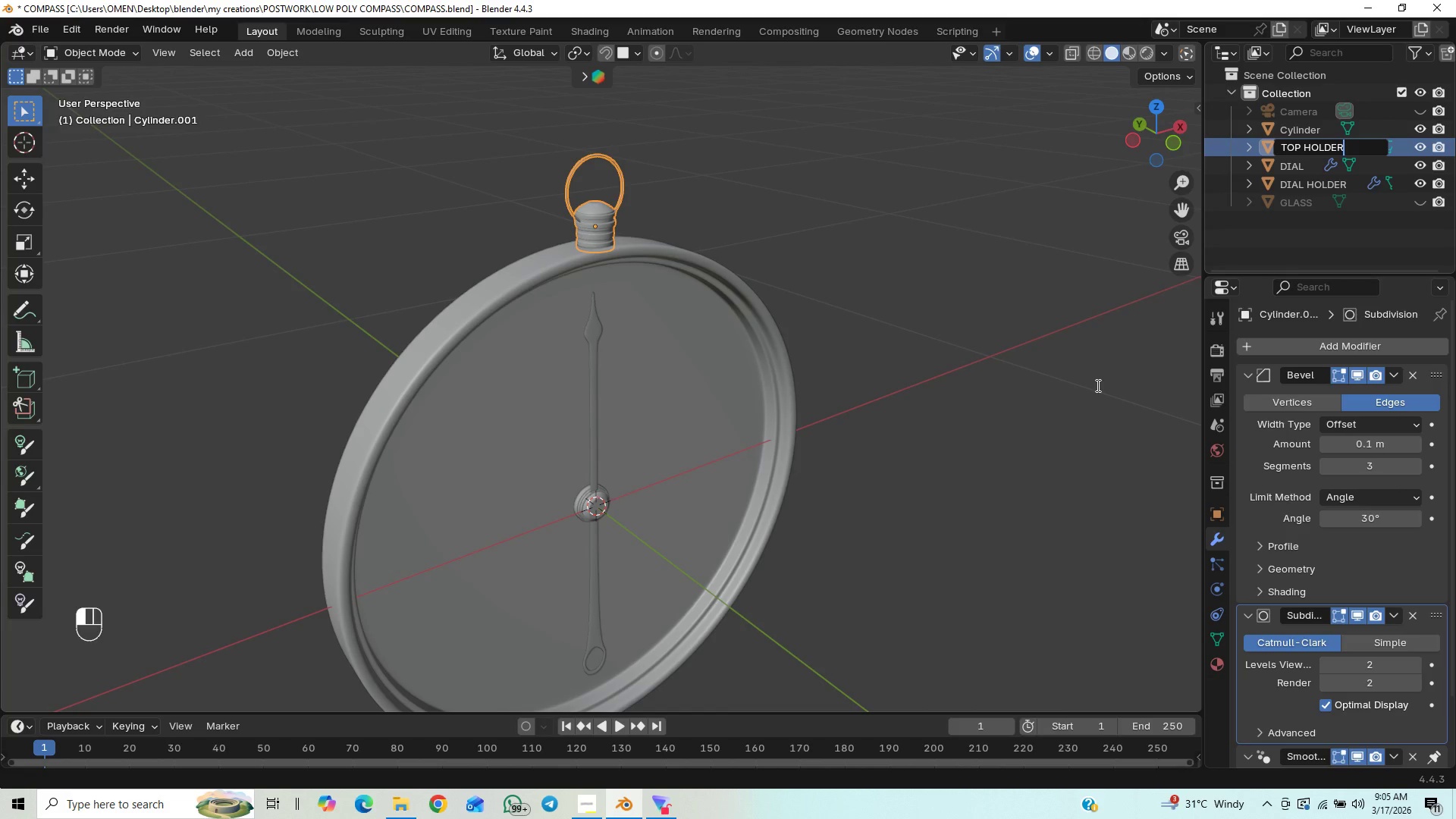 
key(Enter)
 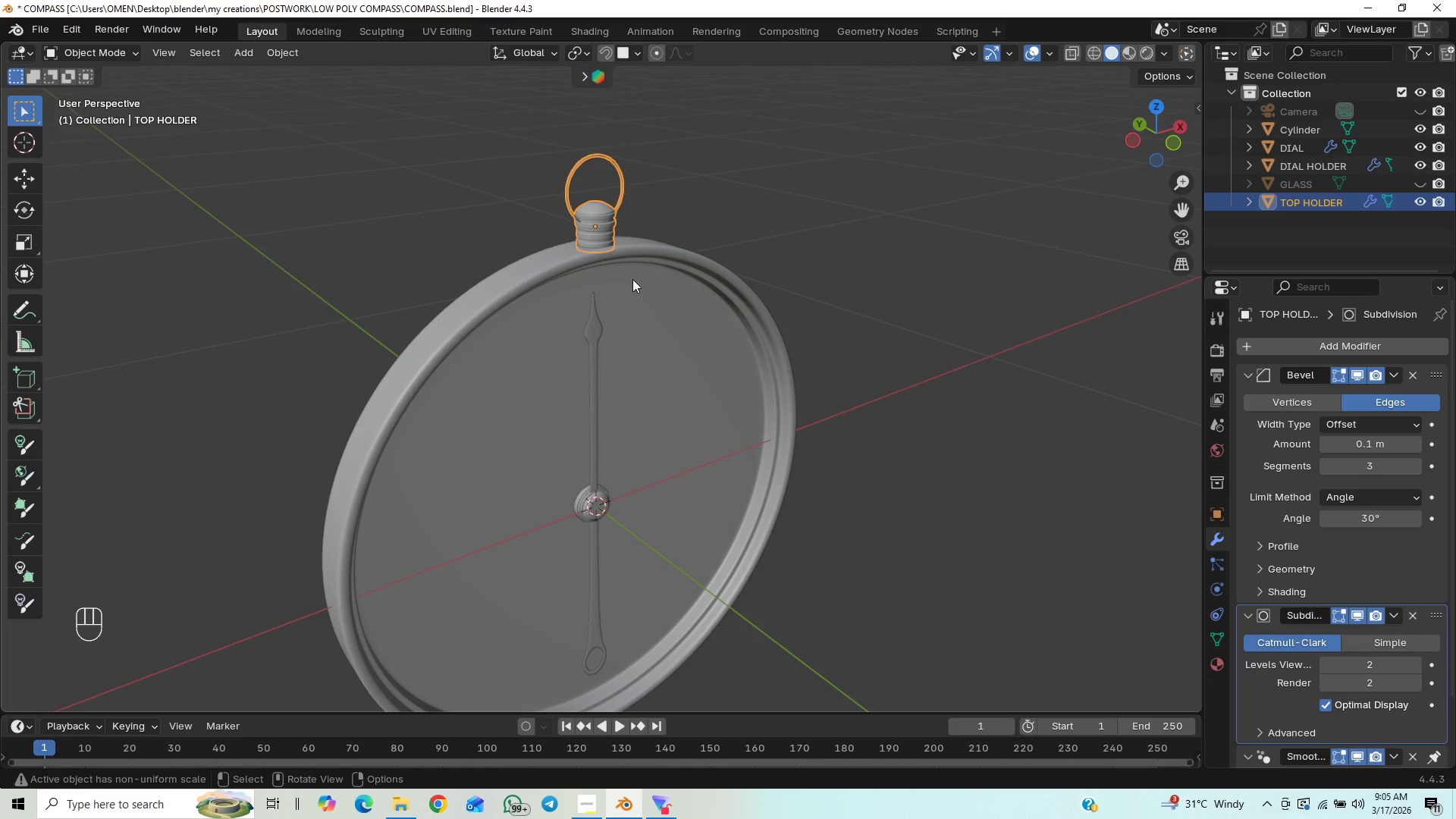 
left_click([615, 245])
 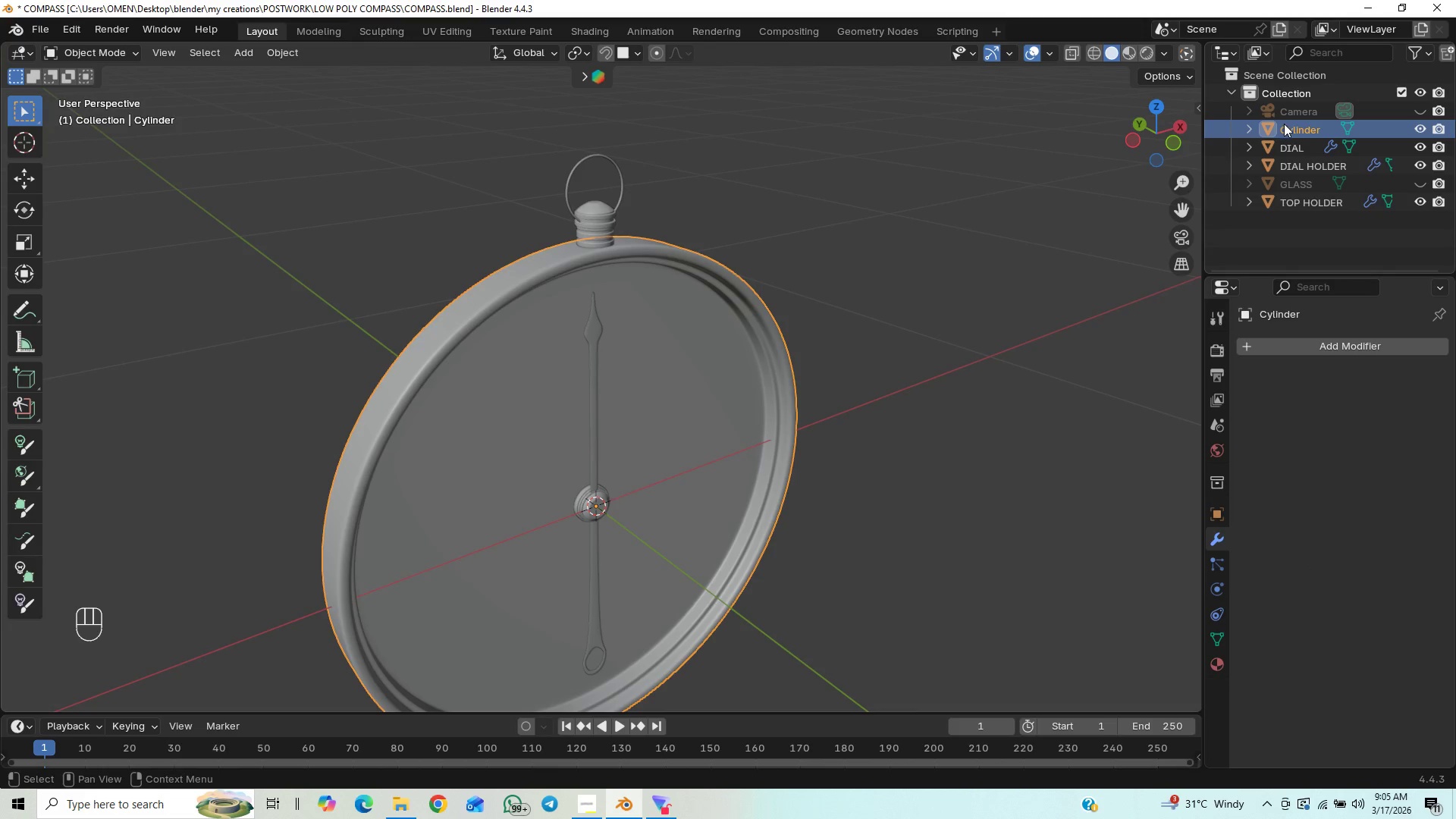 
double_click([1291, 124])
 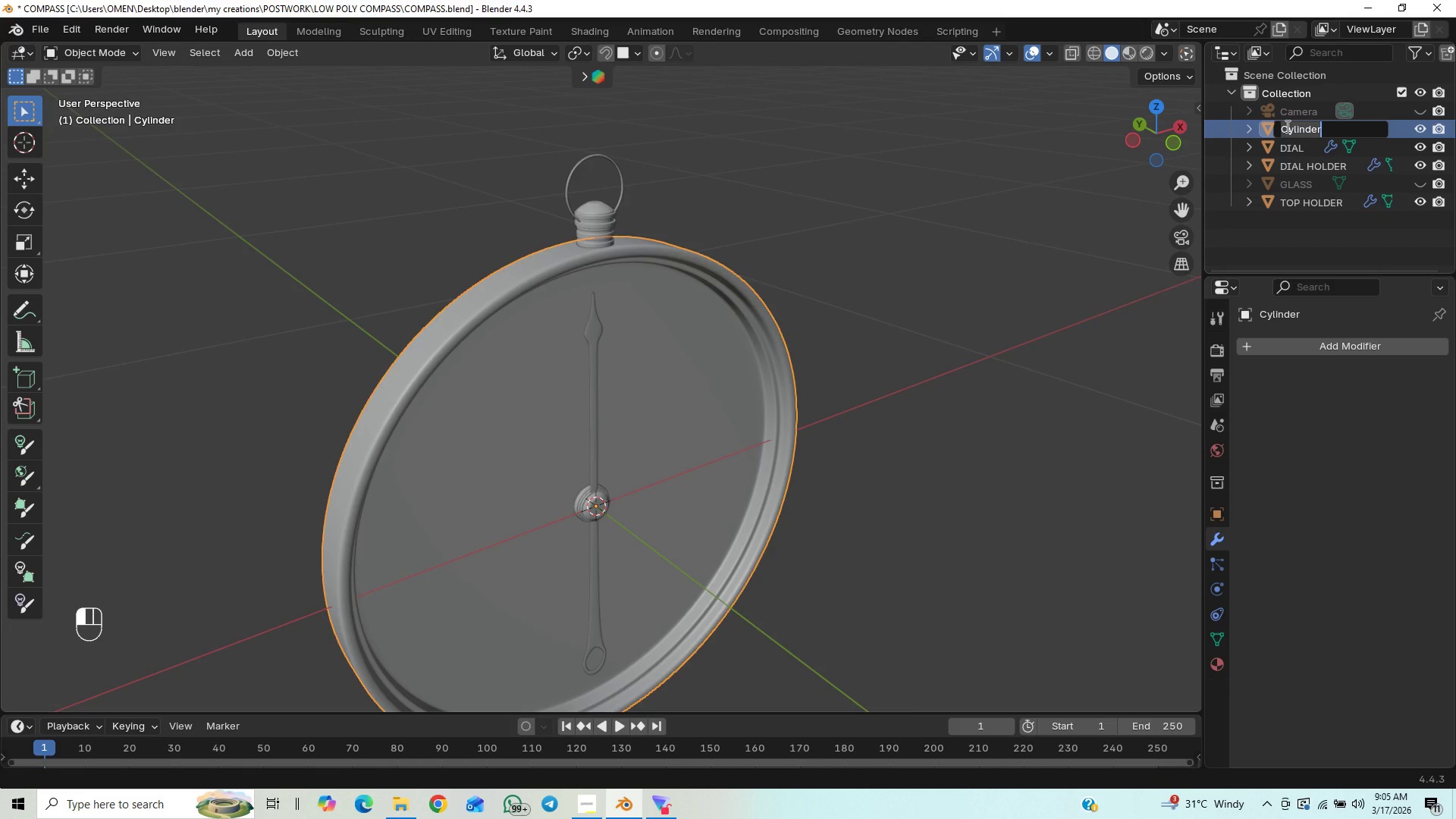 
type(compass)
 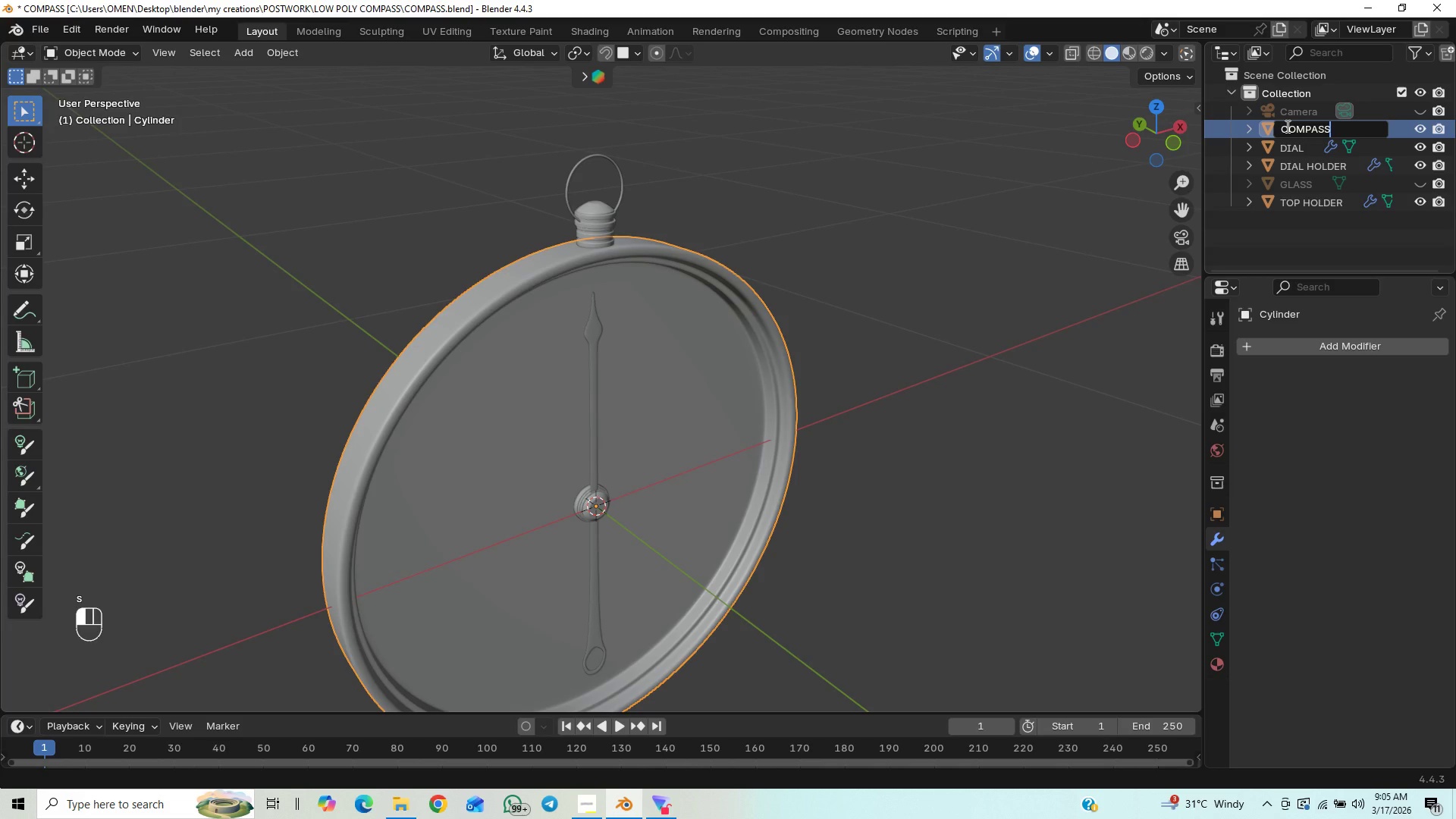 
key(Enter)
 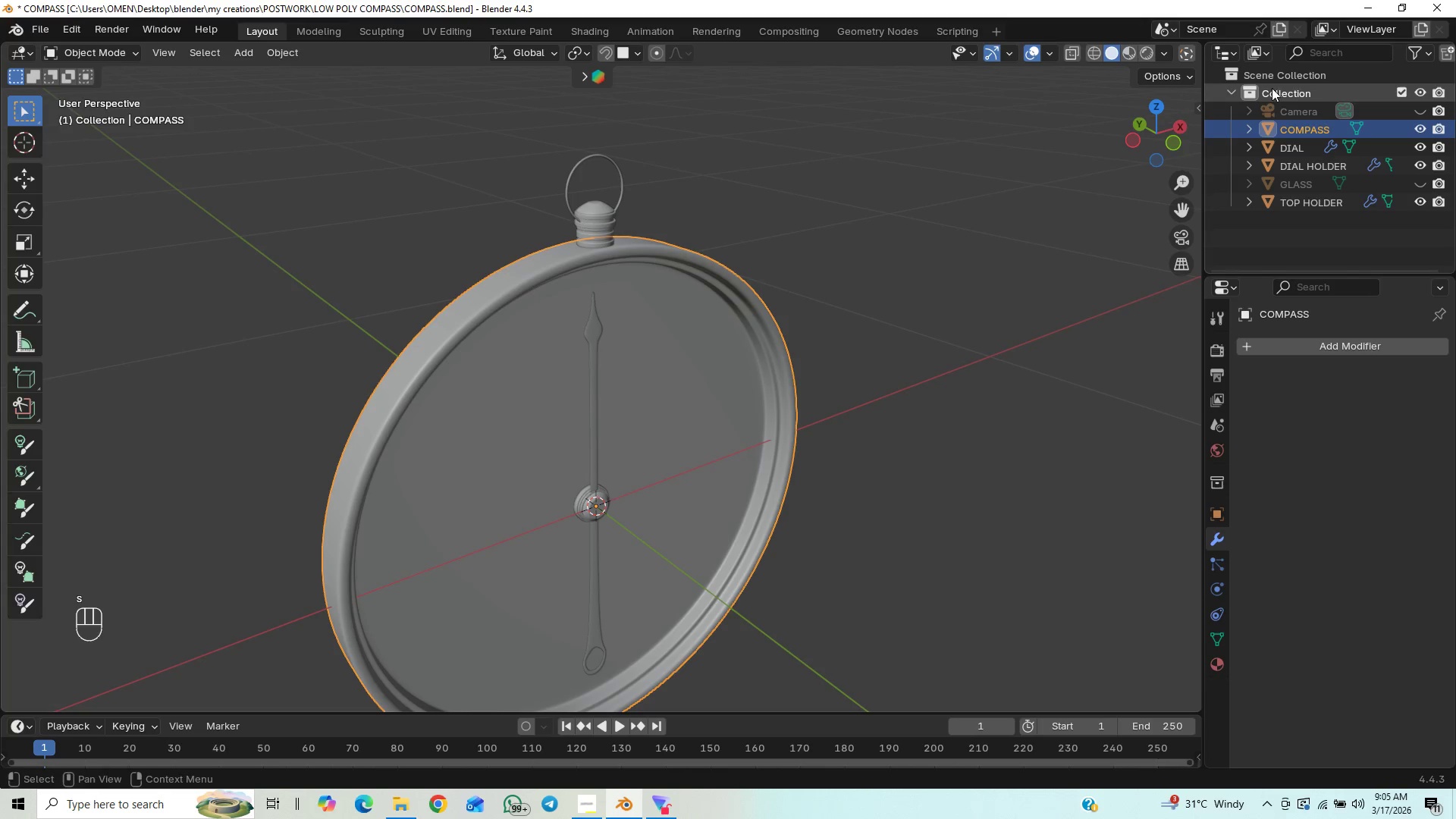 
key(Control+S)
 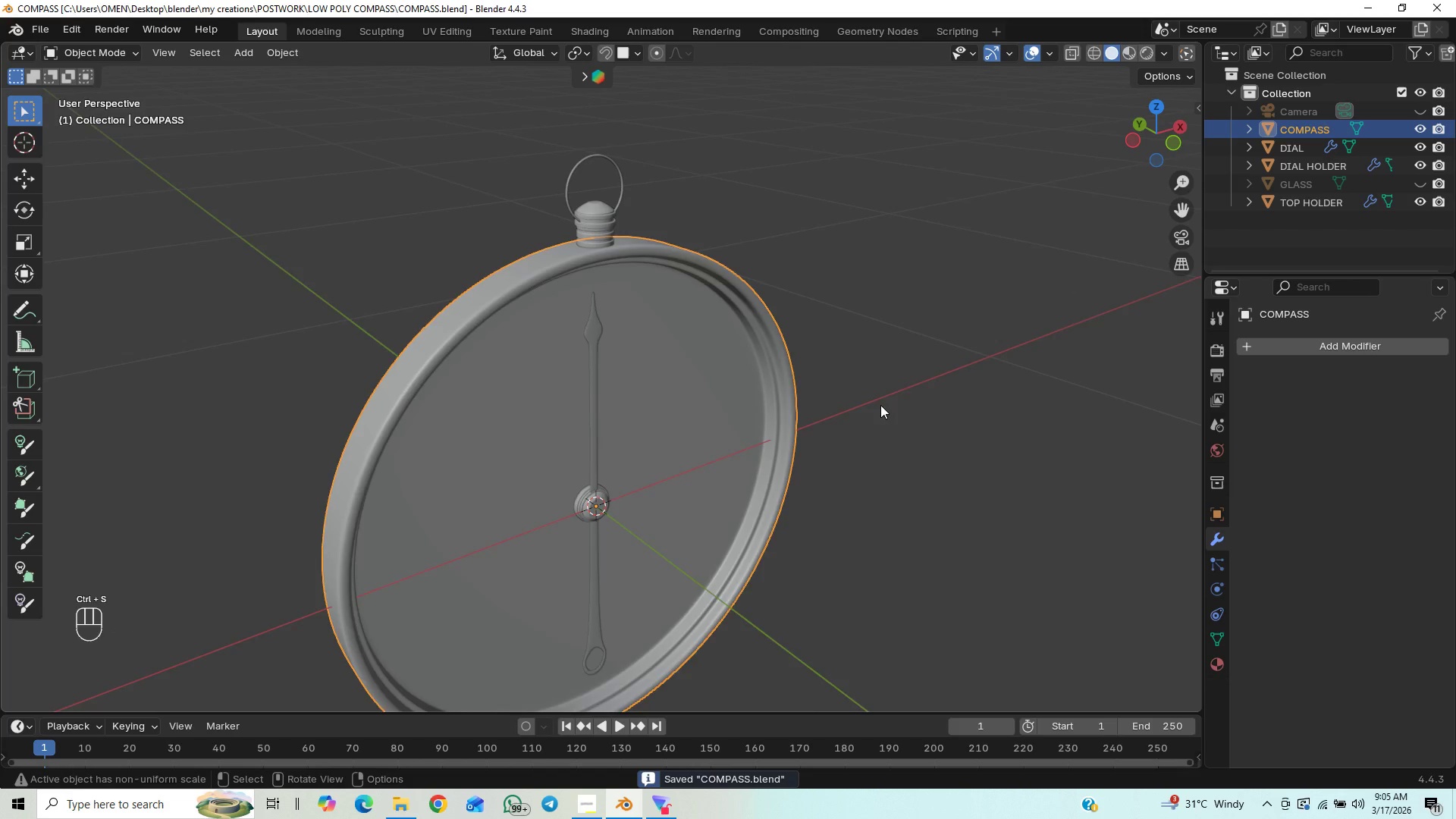 
scroll: coordinate [880, 405], scroll_direction: up, amount: 3.0
 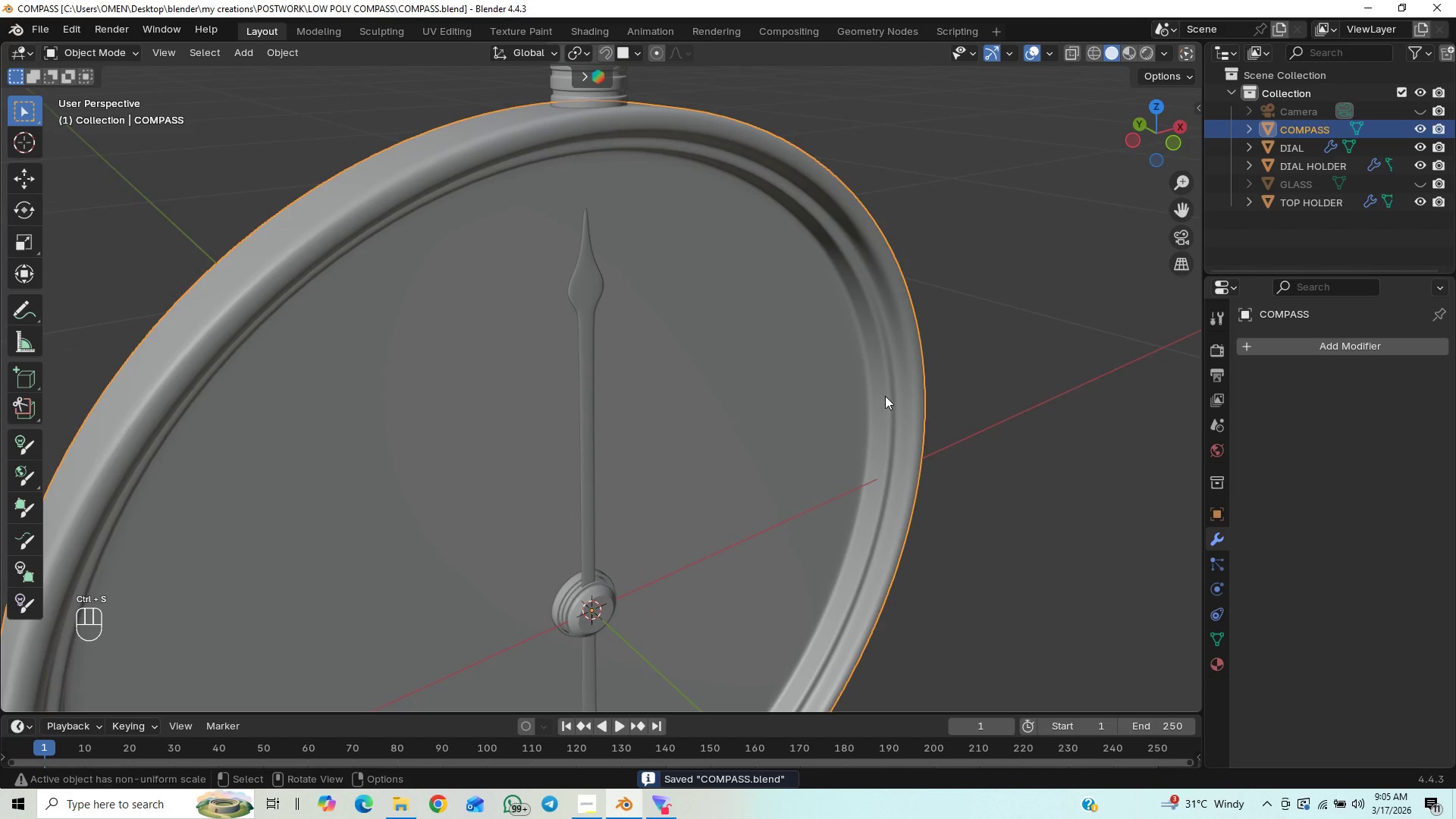 
scroll: coordinate [885, 395], scroll_direction: down, amount: 6.0
 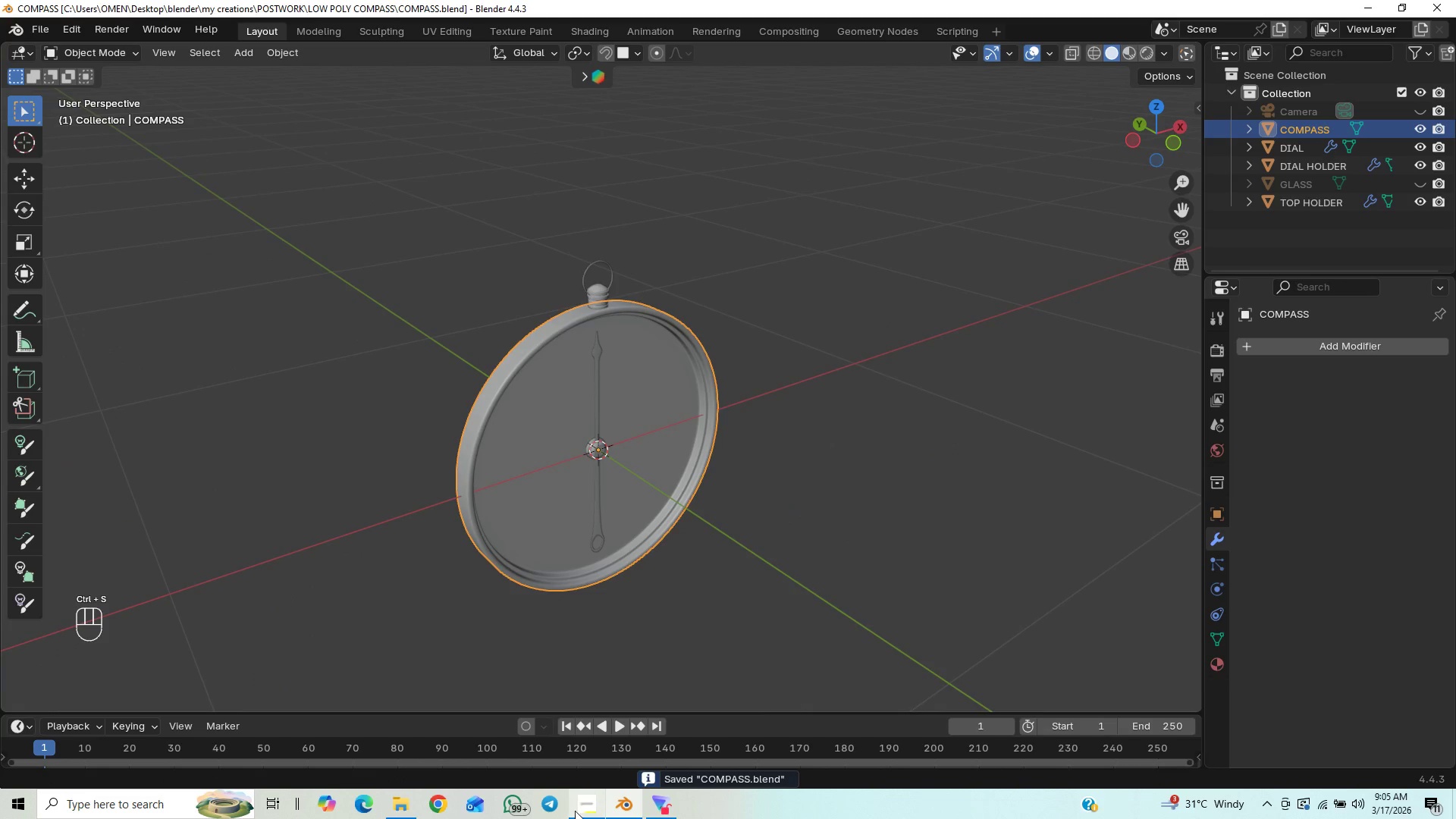 
left_click([579, 811])